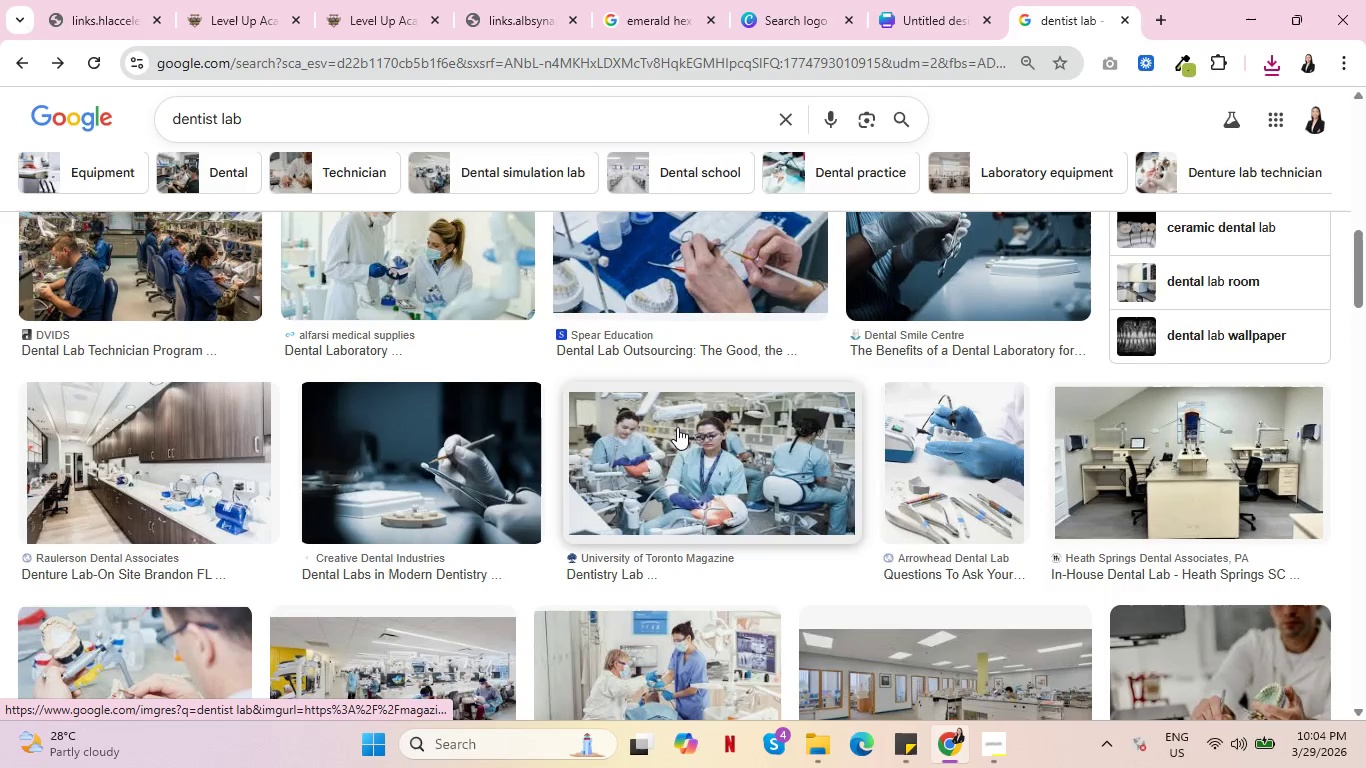 
scroll: coordinate [722, 407], scroll_direction: down, amount: 4.0
 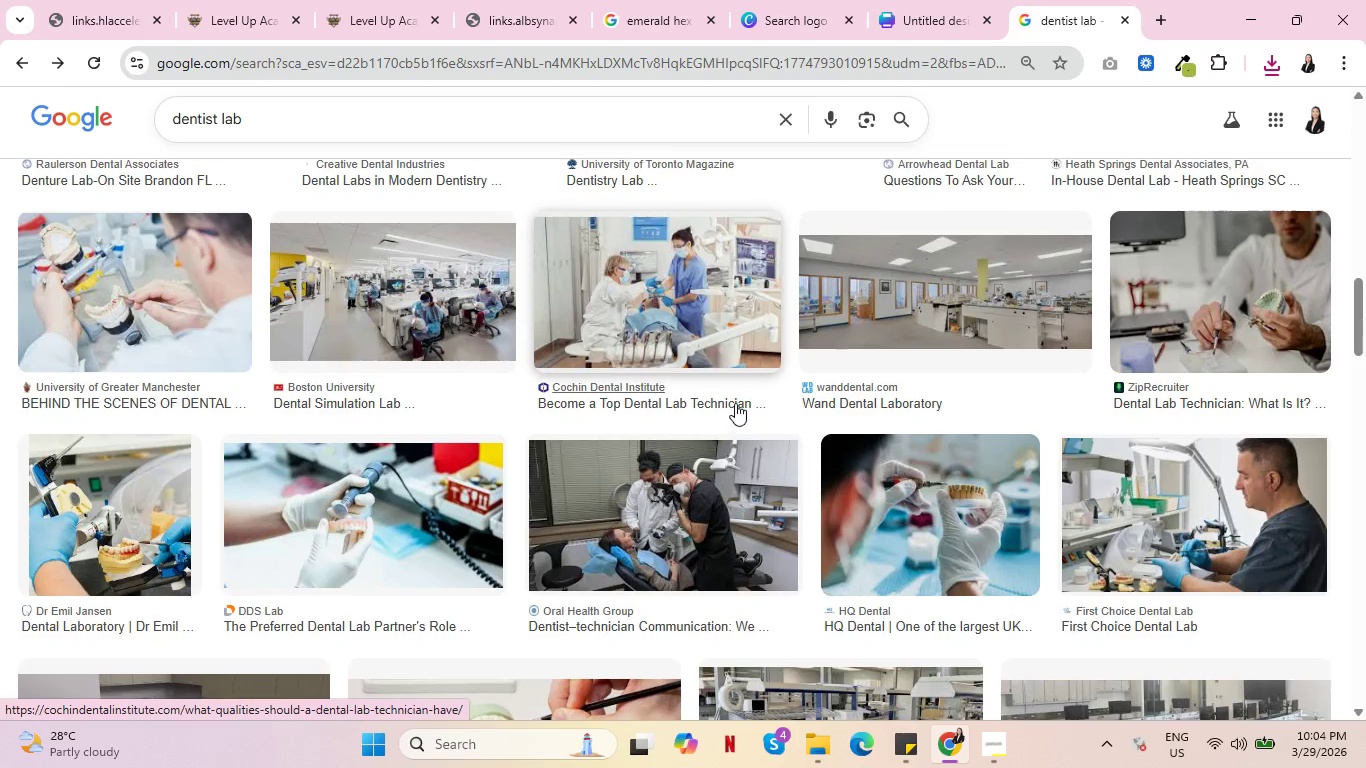 
scroll: coordinate [762, 402], scroll_direction: up, amount: 8.0
 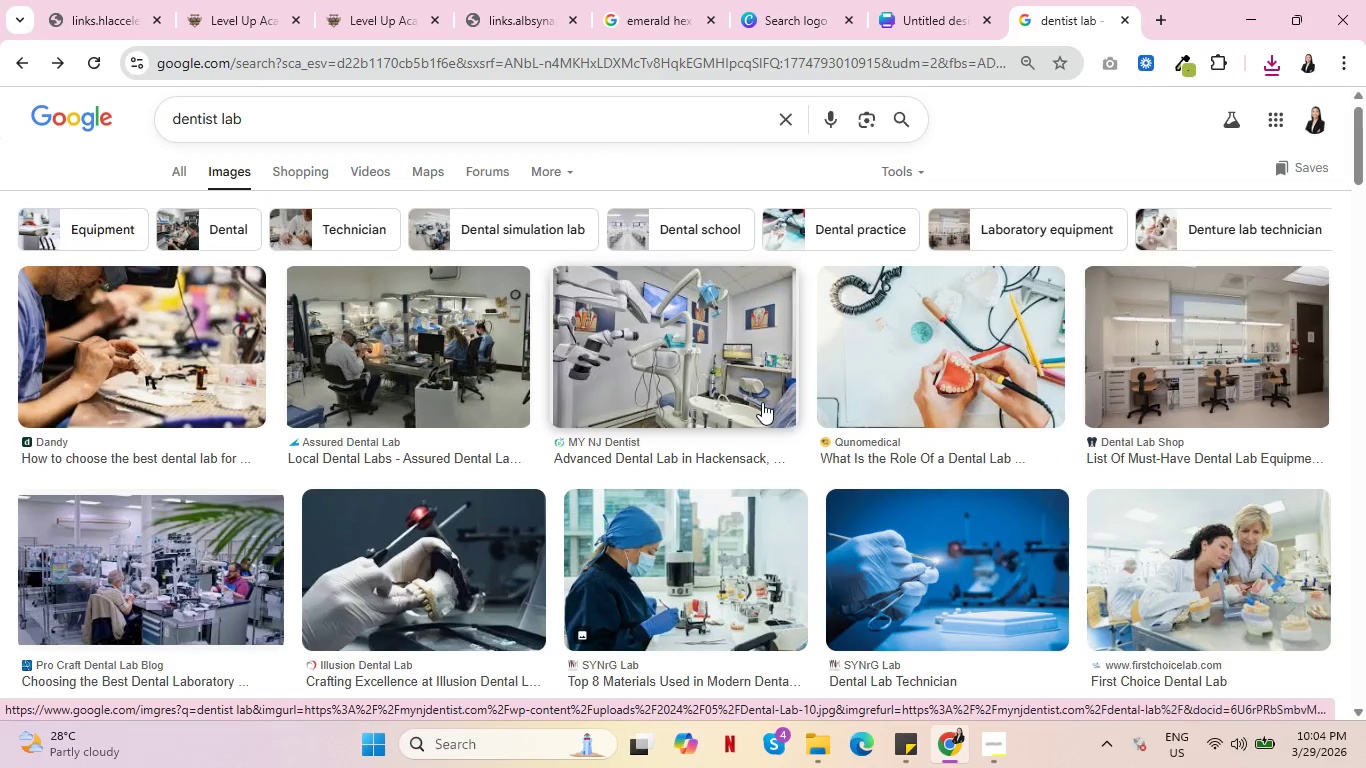 
key(Control+ControlLeft)
 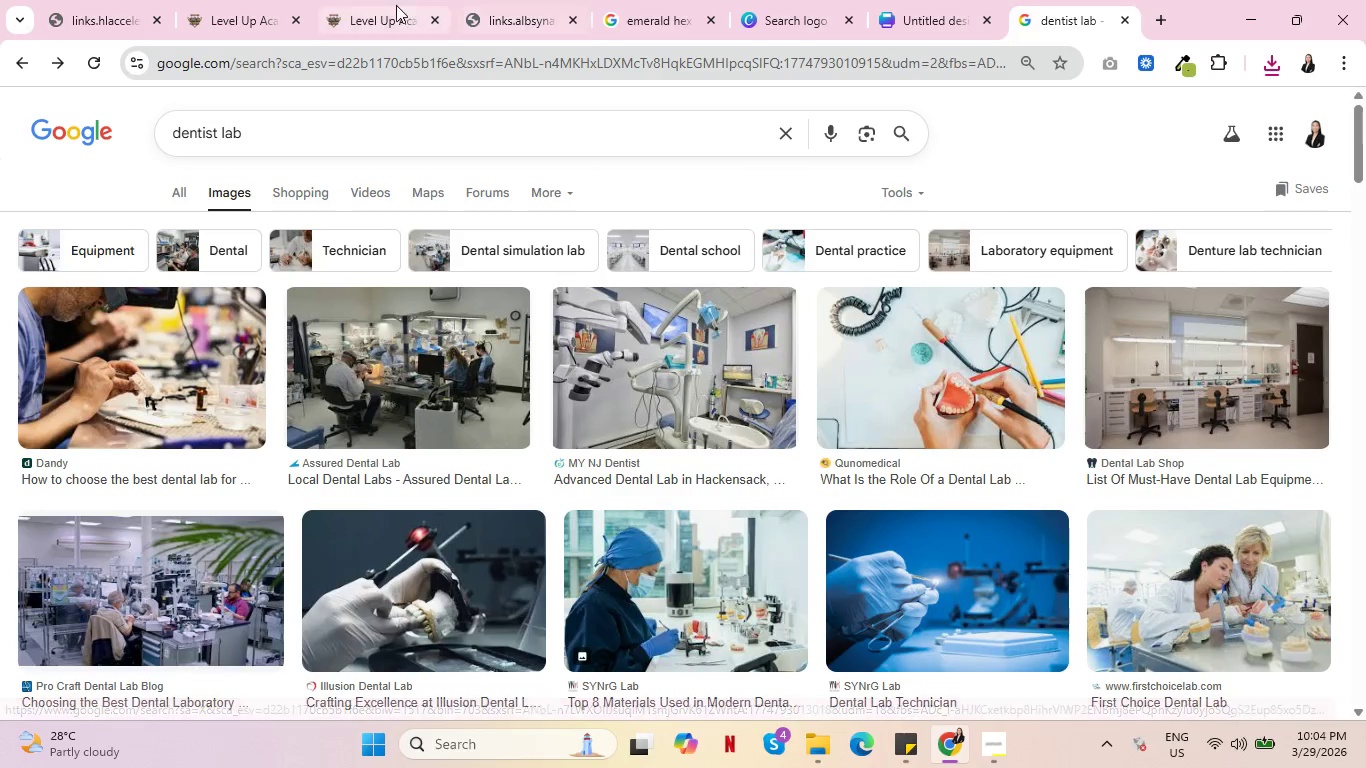 
left_click([376, 0])
 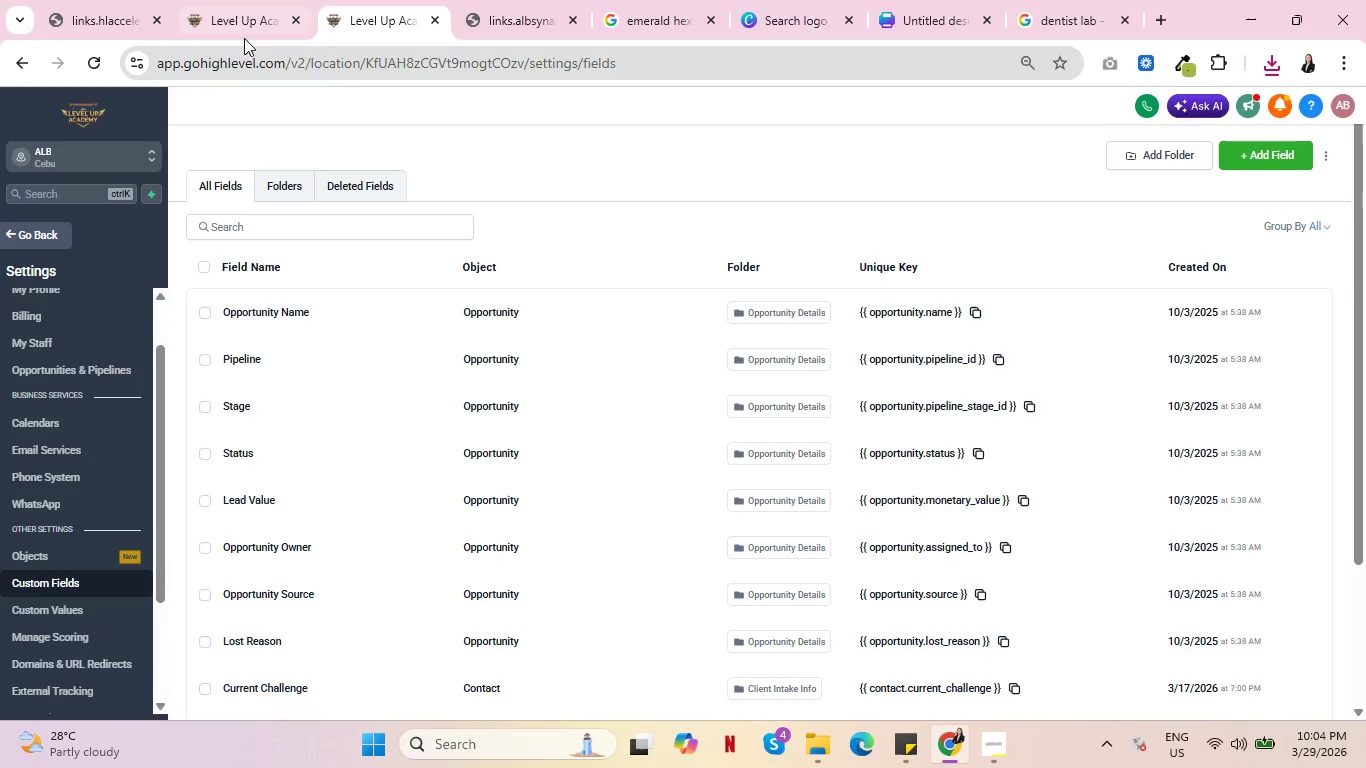 
left_click([234, 3])
 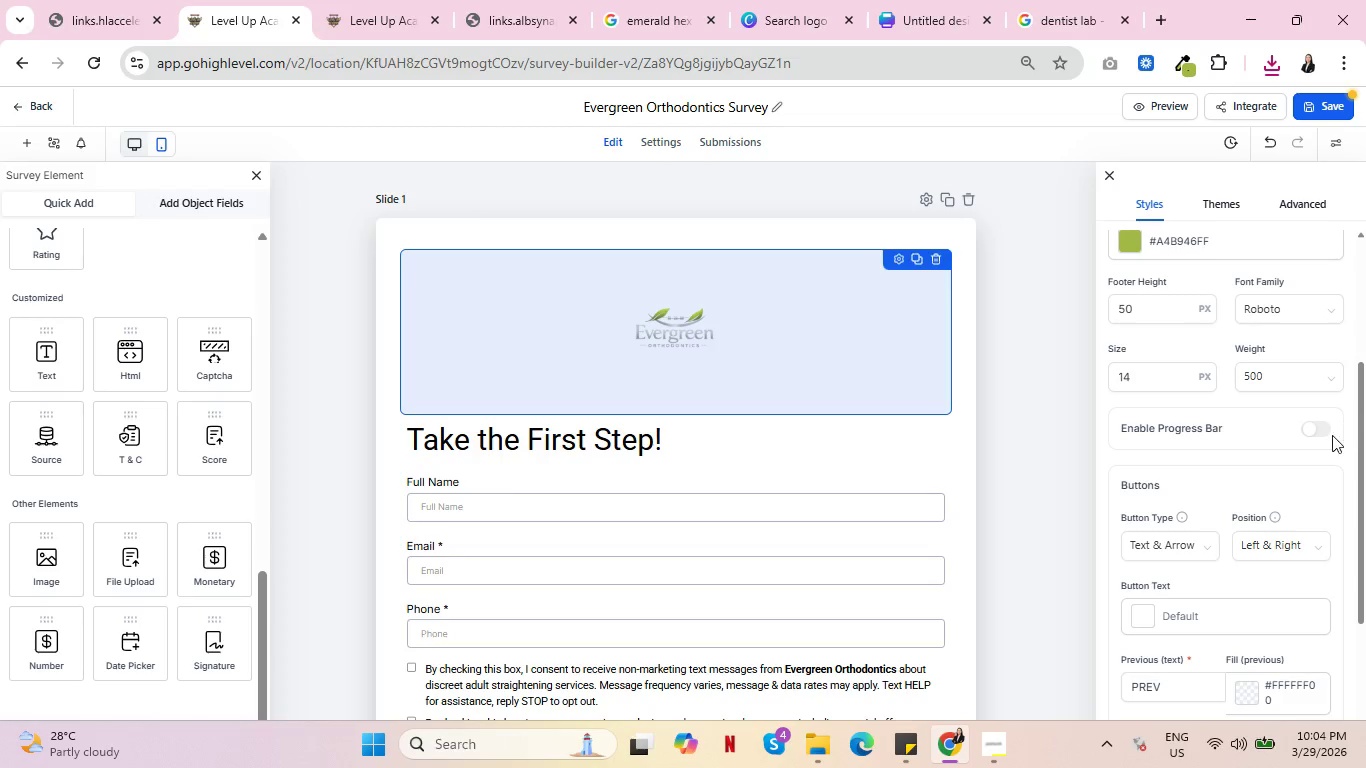 
scroll: coordinate [1309, 469], scroll_direction: down, amount: 8.0
 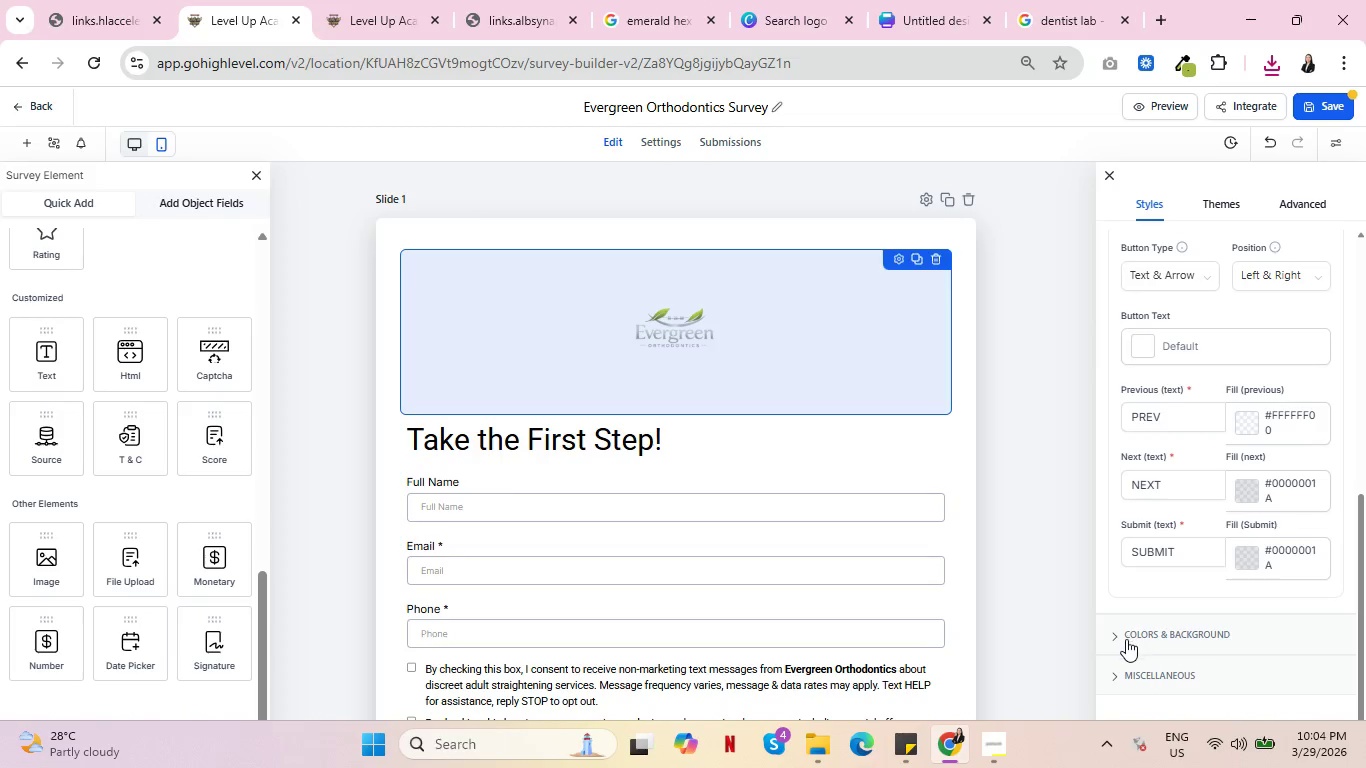 
left_click([1126, 639])
 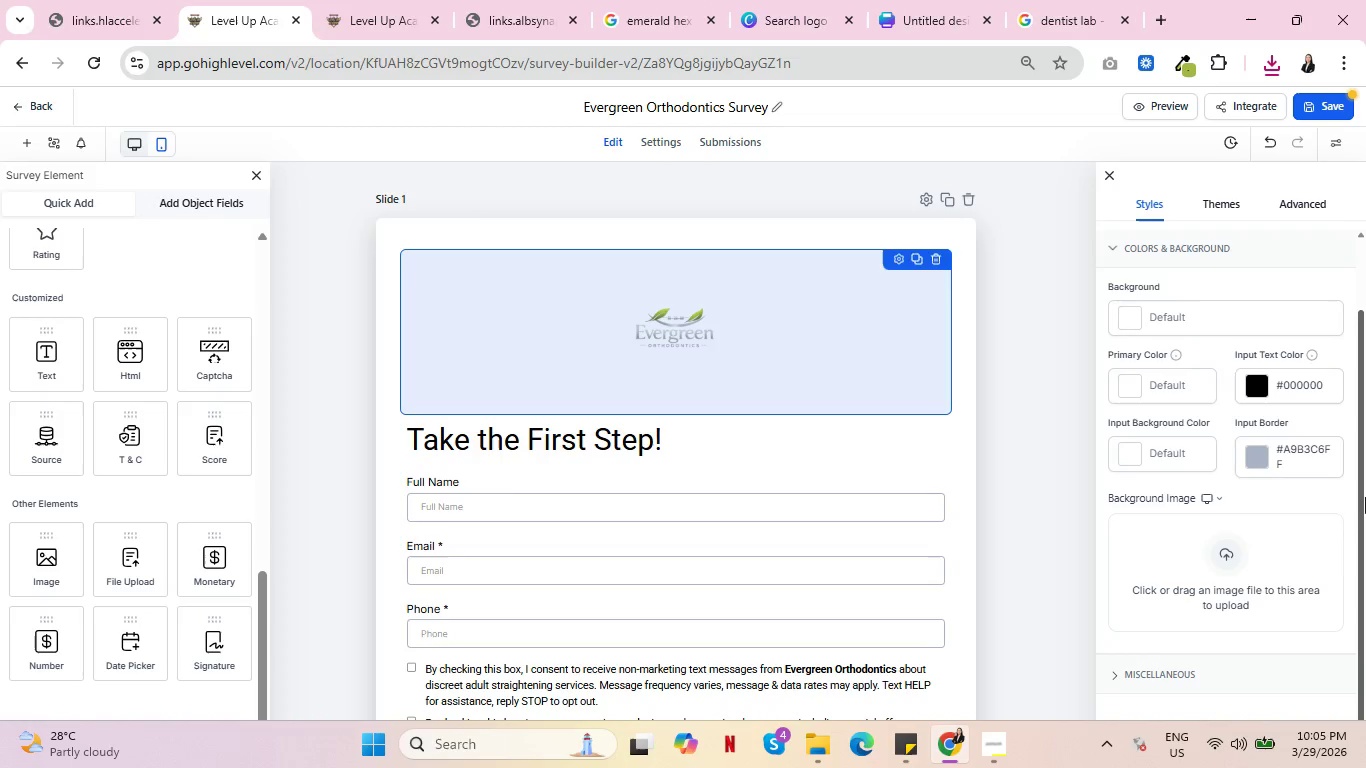 
left_click([1231, 554])
 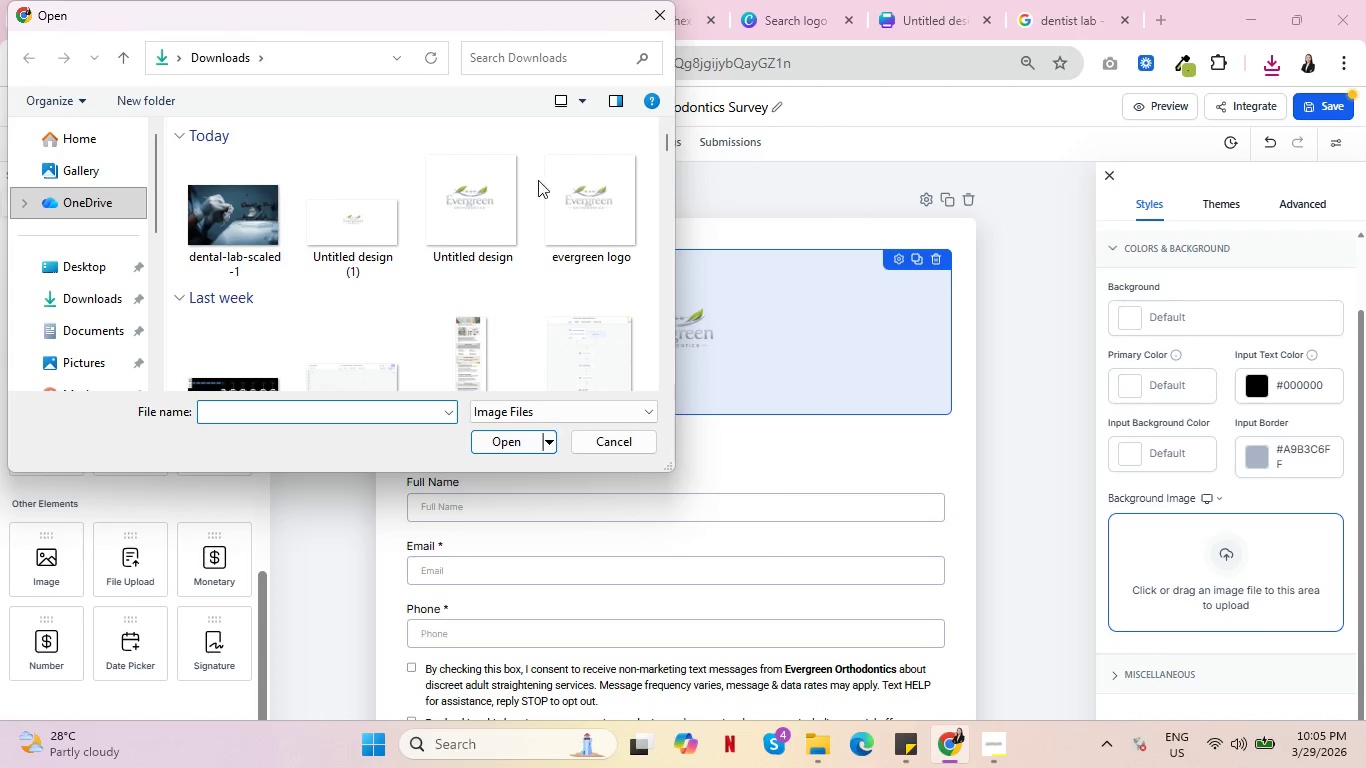 
left_click([240, 199])
 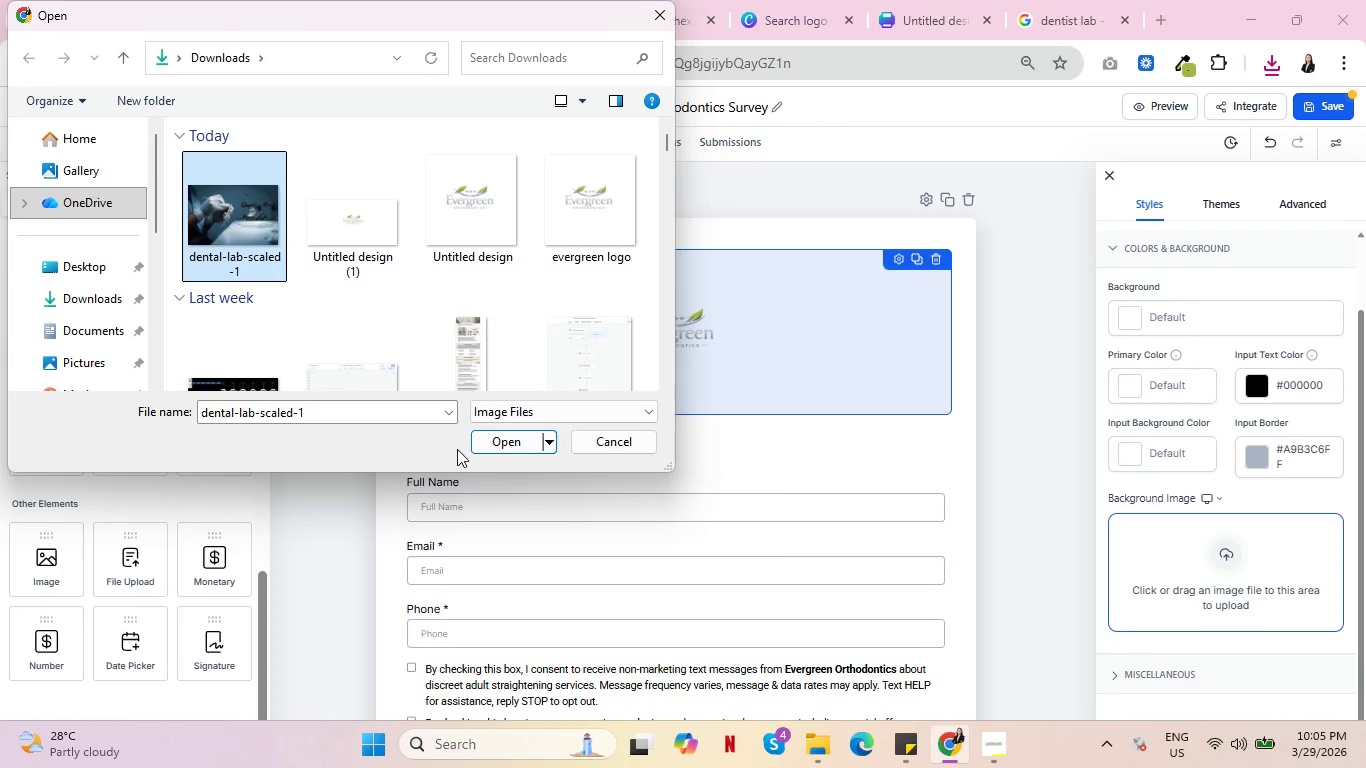 
left_click([496, 441])
 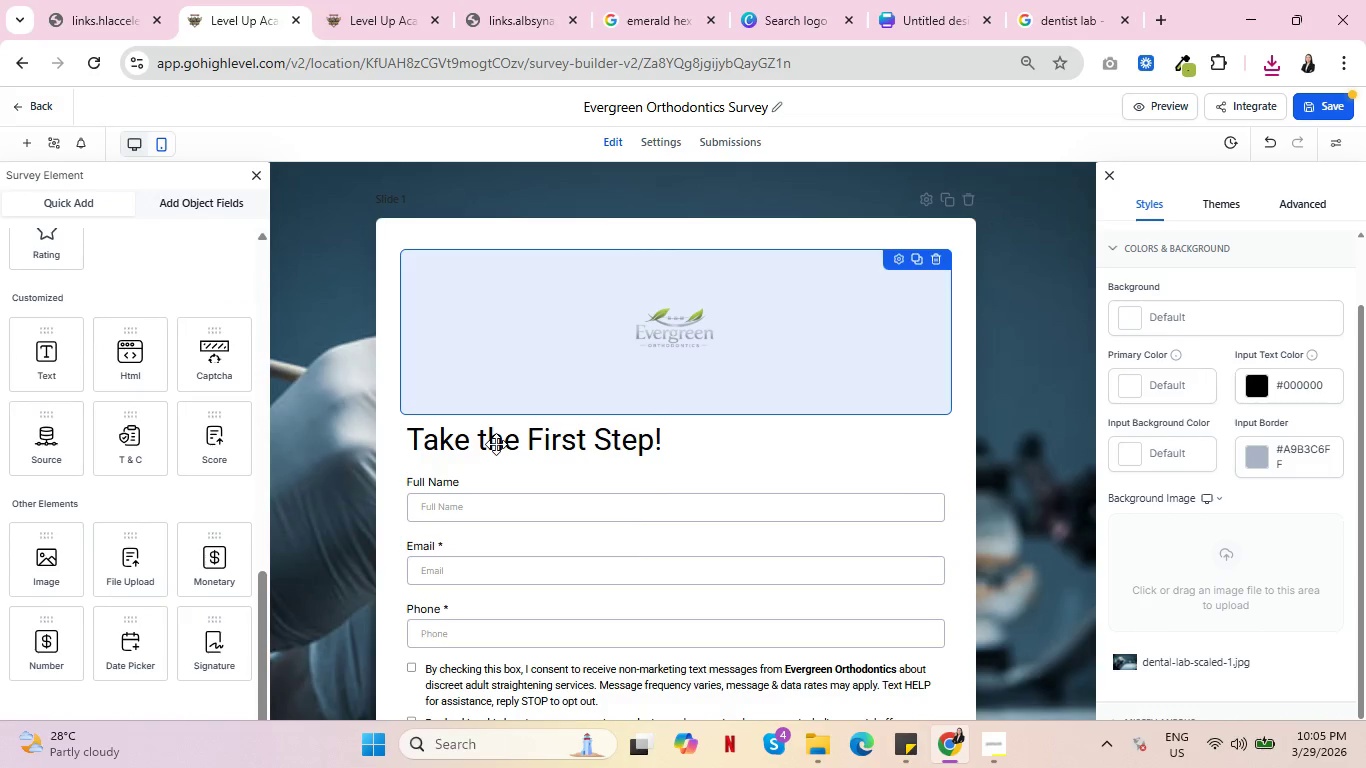 
key(Control+ControlLeft)
 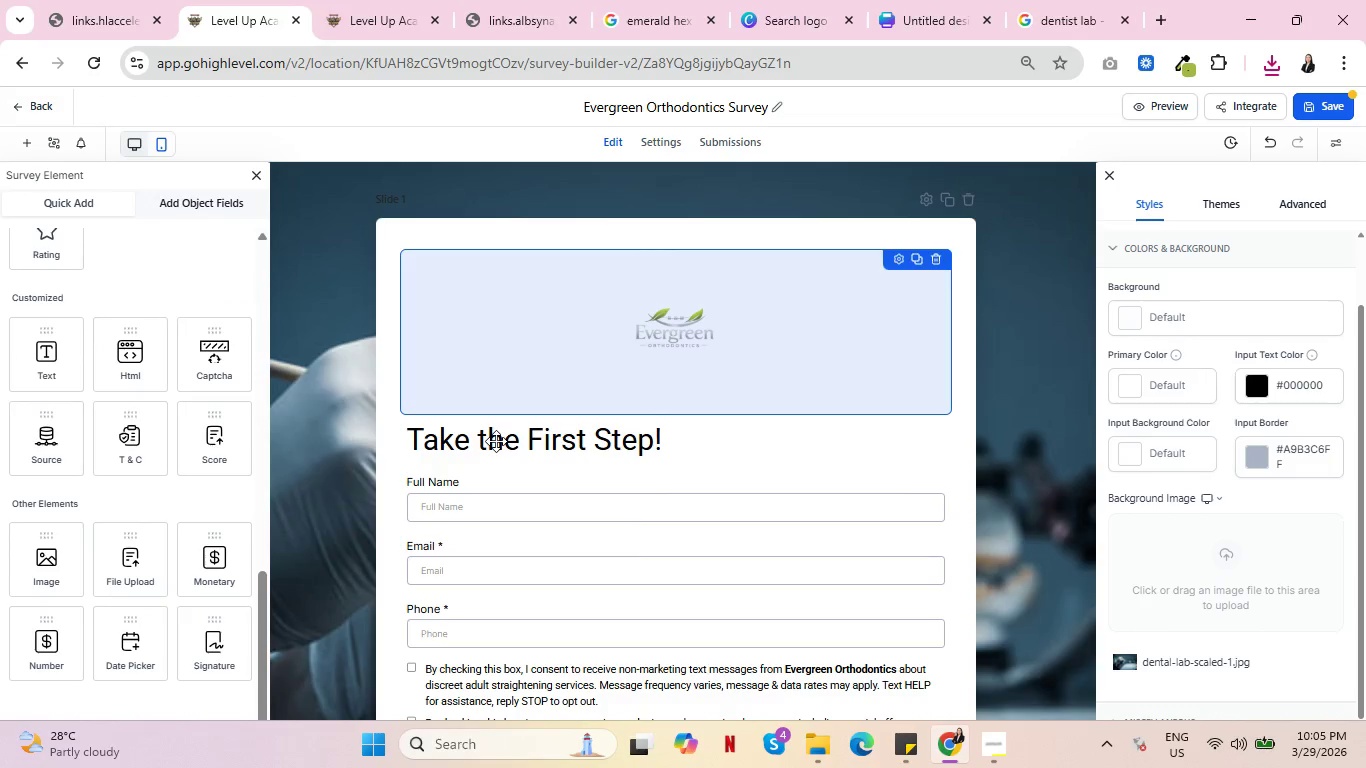 
key(Control+ControlLeft)
 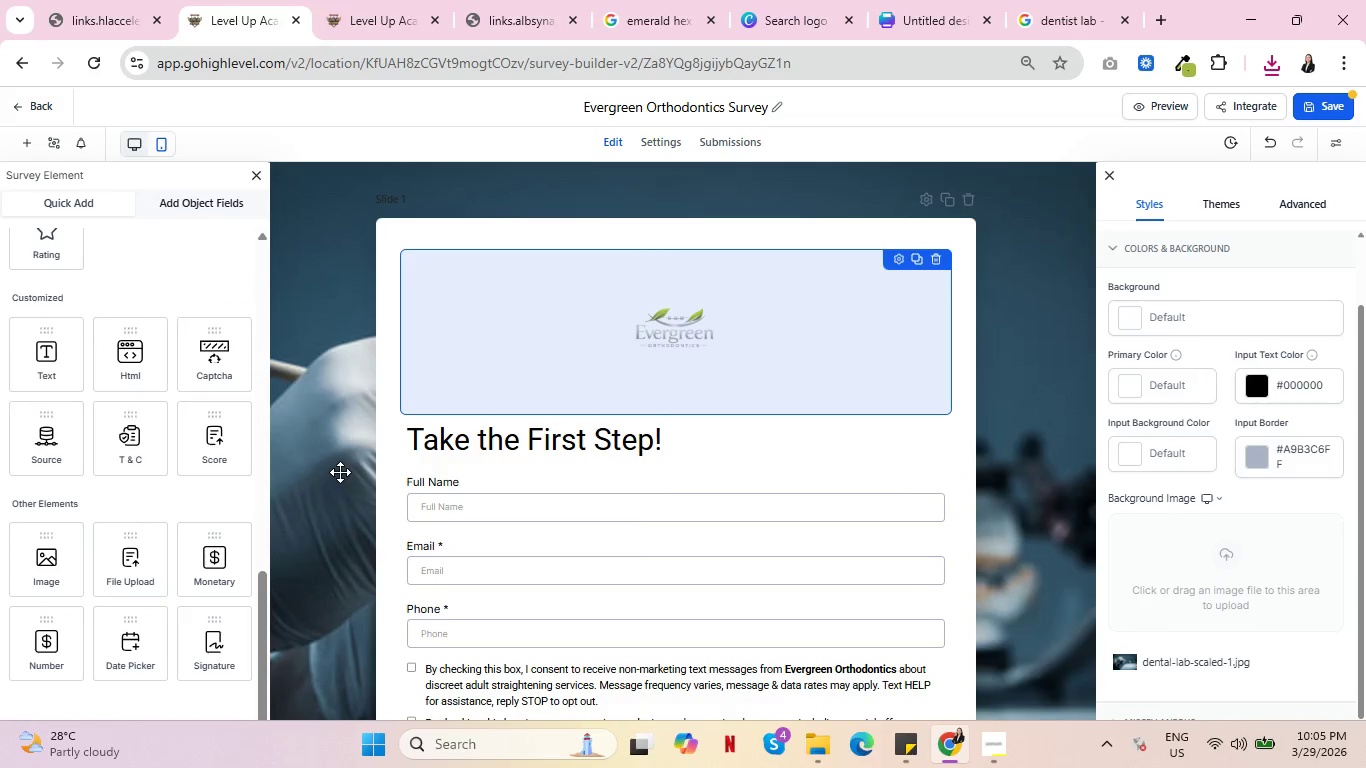 
wait(7.95)
 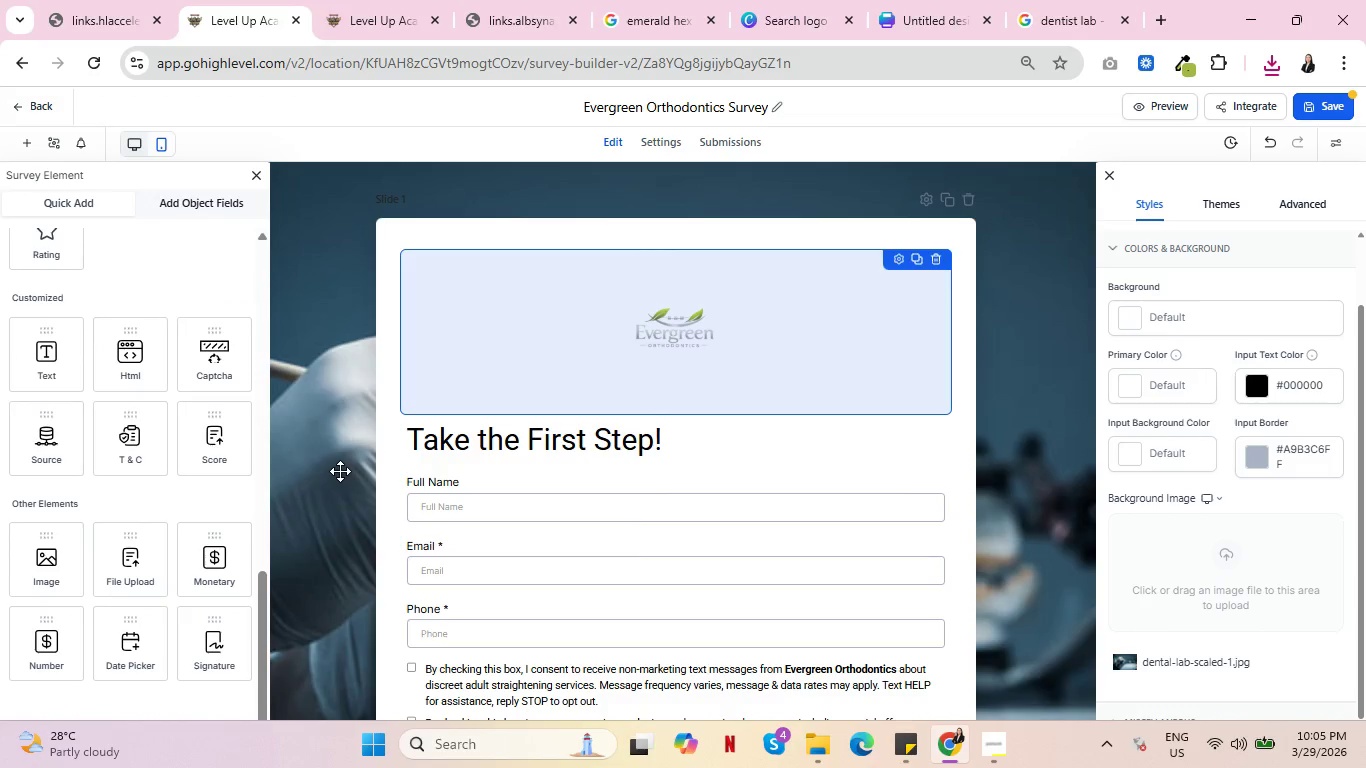 
key(Control+ControlLeft)
 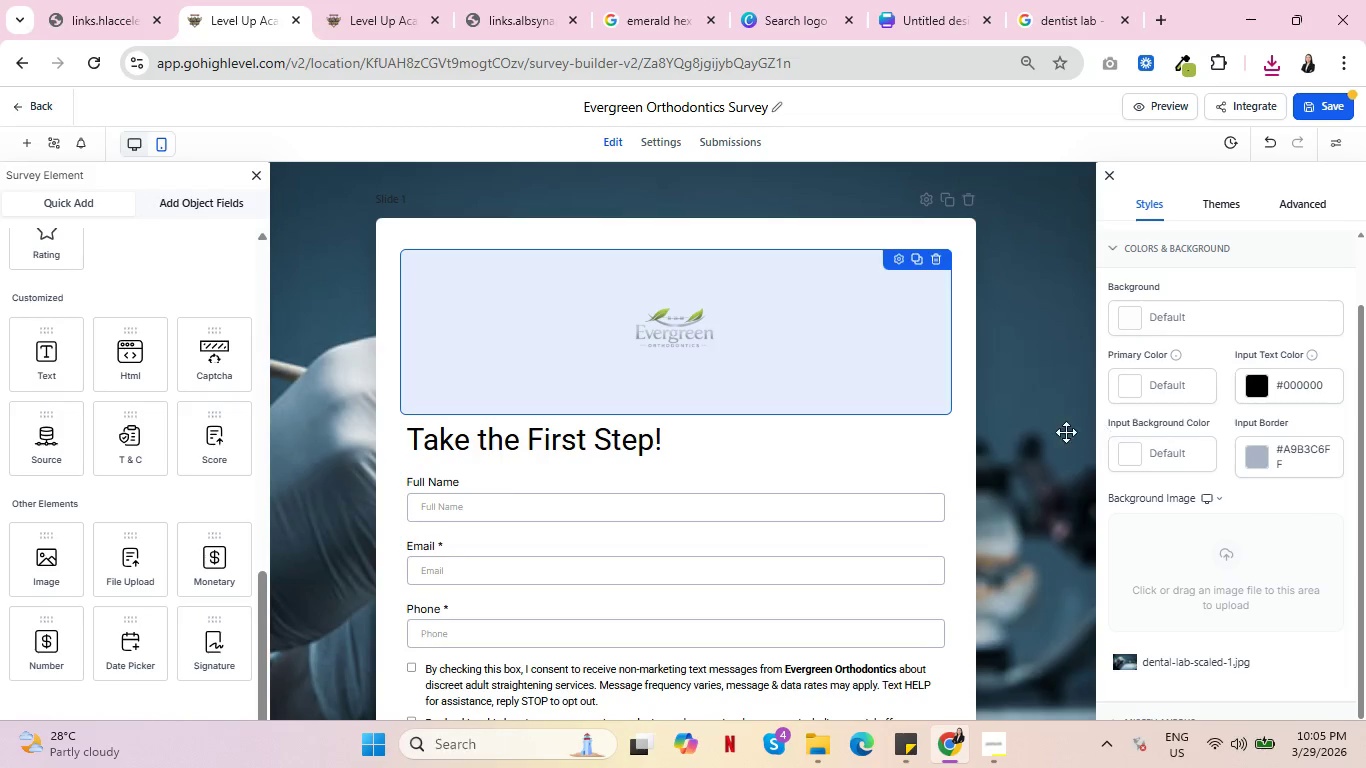 
scroll: coordinate [1016, 479], scroll_direction: down, amount: 10.0
 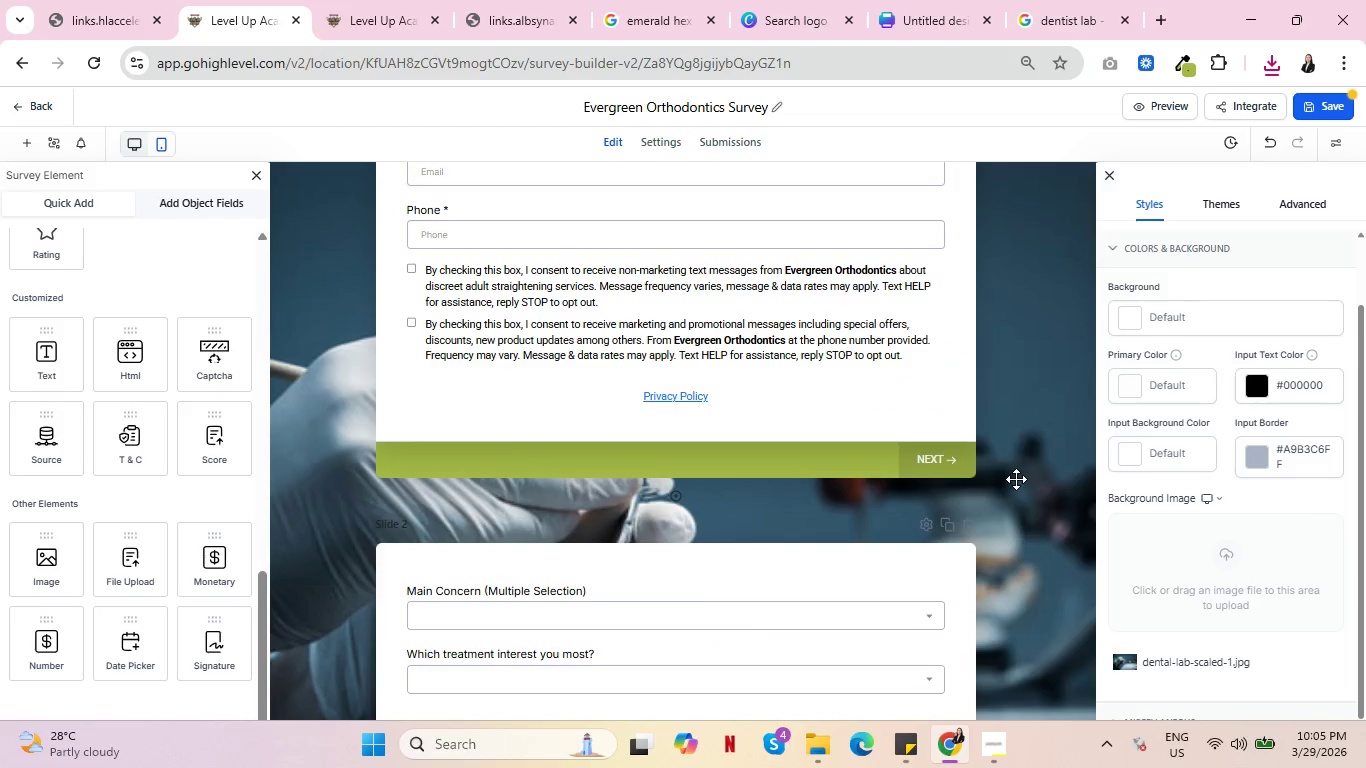 
scroll: coordinate [1016, 479], scroll_direction: up, amount: 1.0
 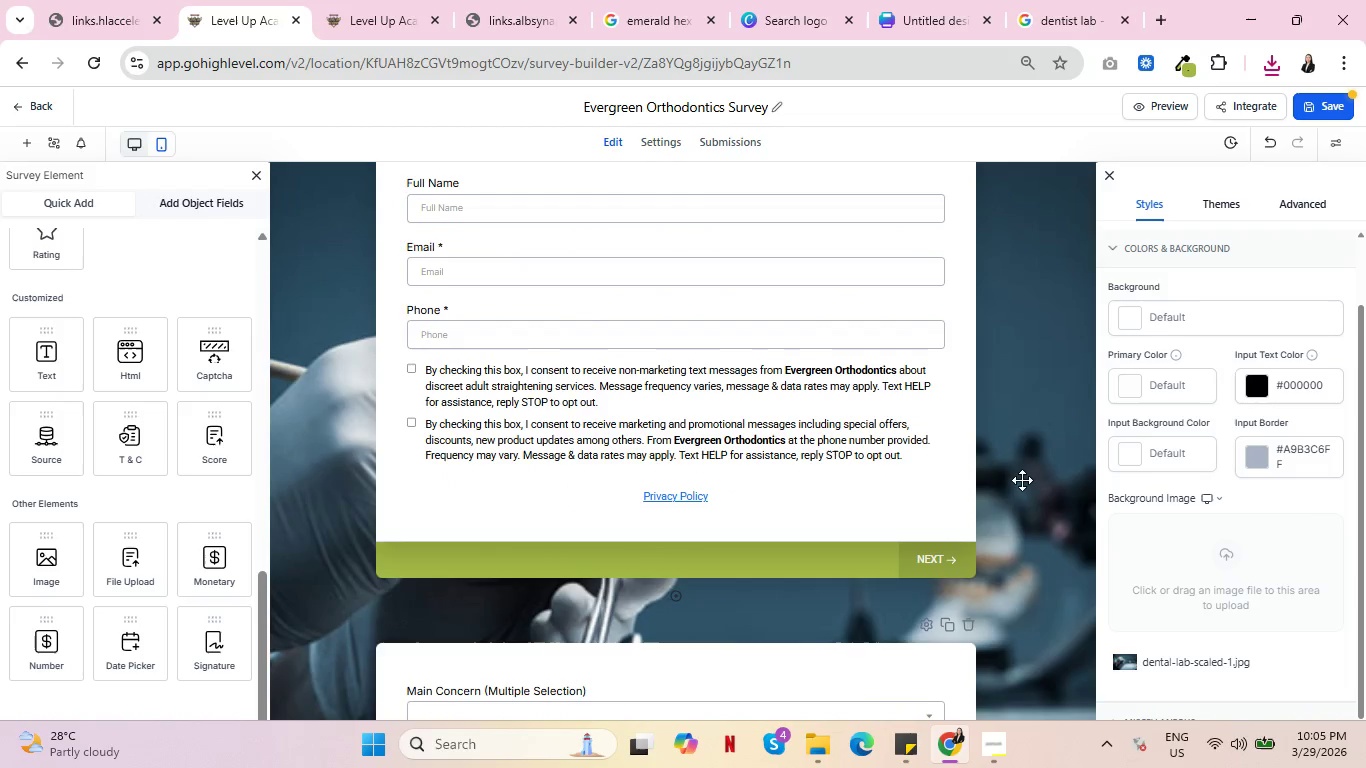 
key(Control+ControlLeft)
 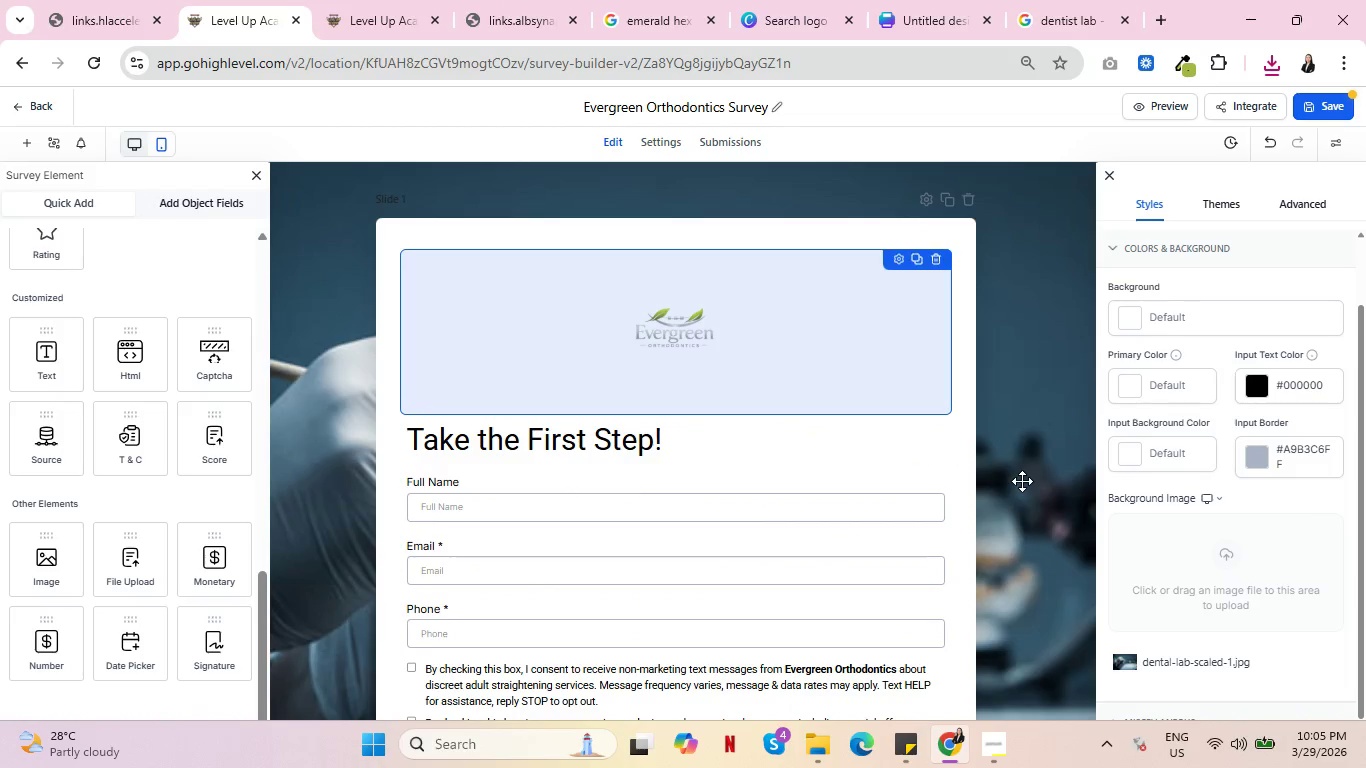 
scroll: coordinate [1022, 481], scroll_direction: up, amount: 9.0
 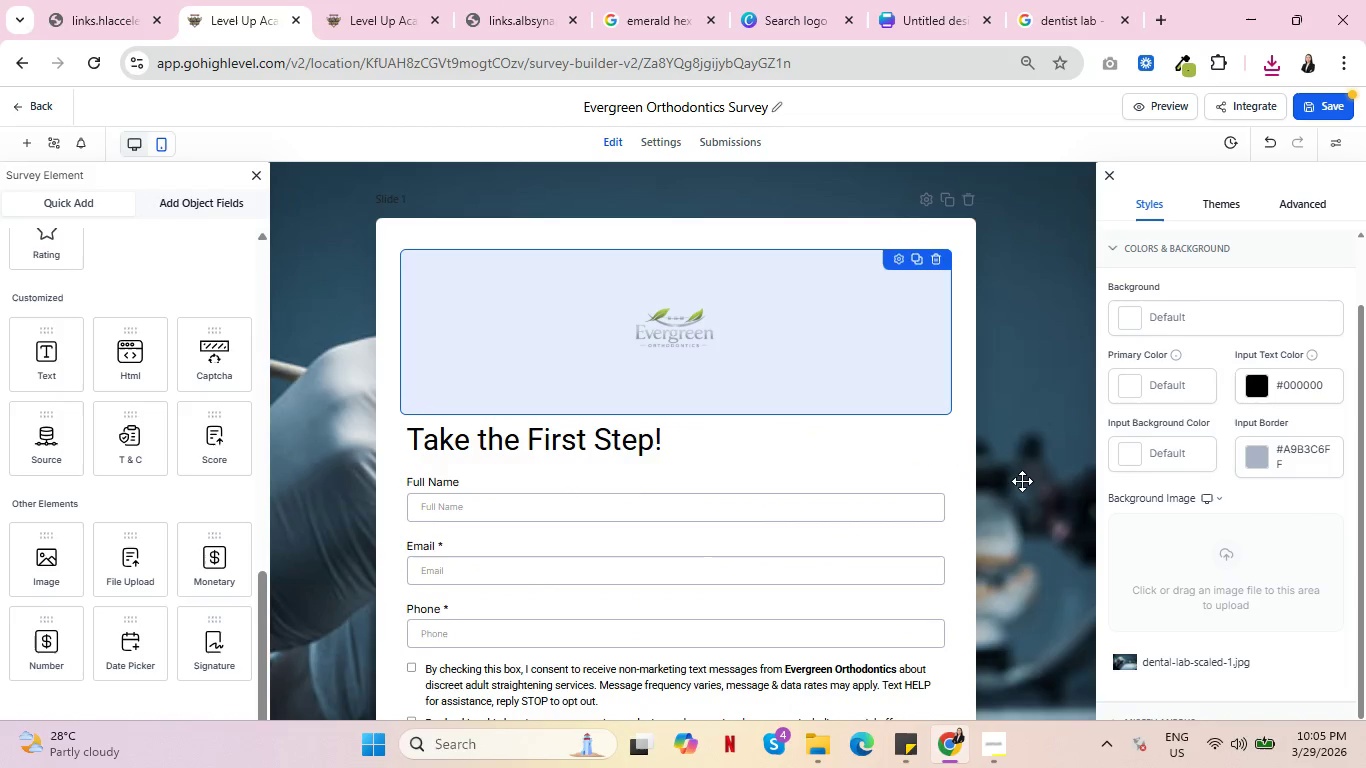 
key(Control+ControlLeft)
 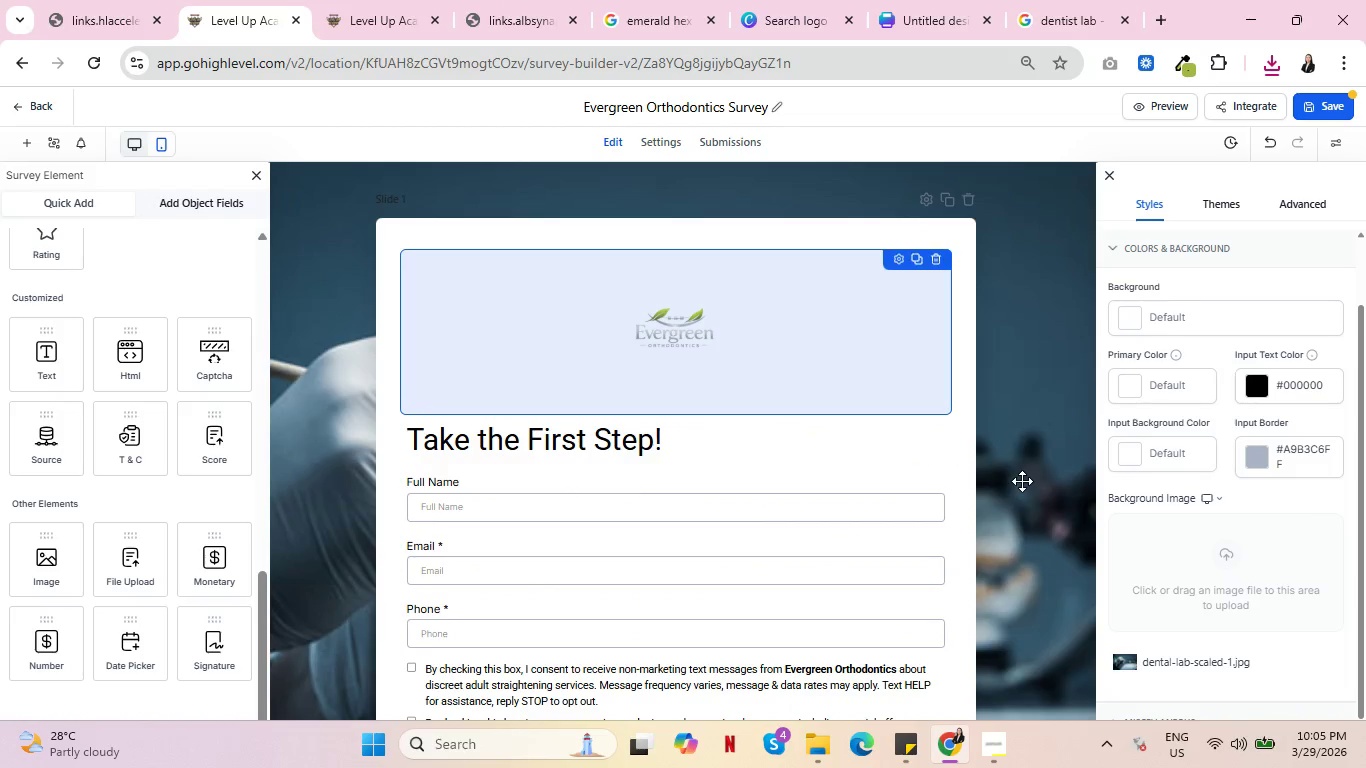 
key(Control+ControlLeft)
 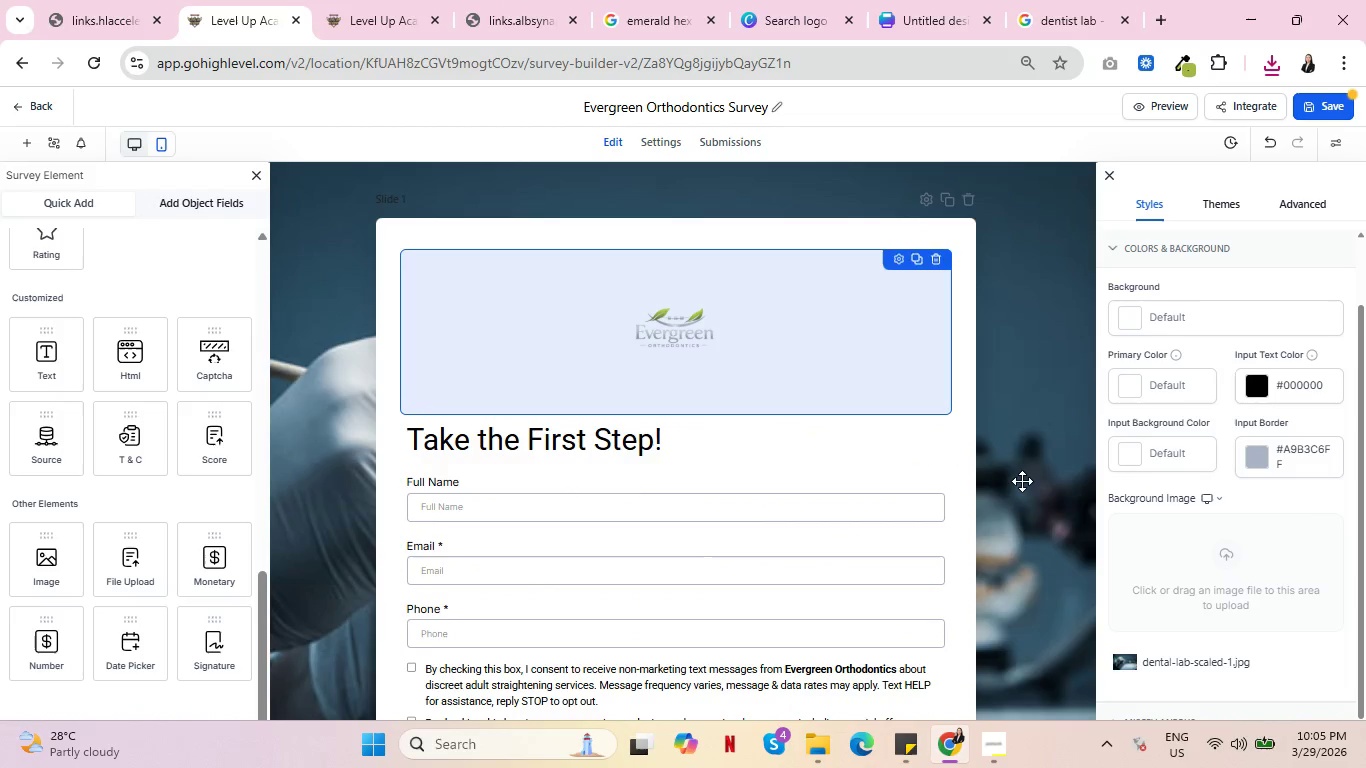 
key(Control+ControlLeft)
 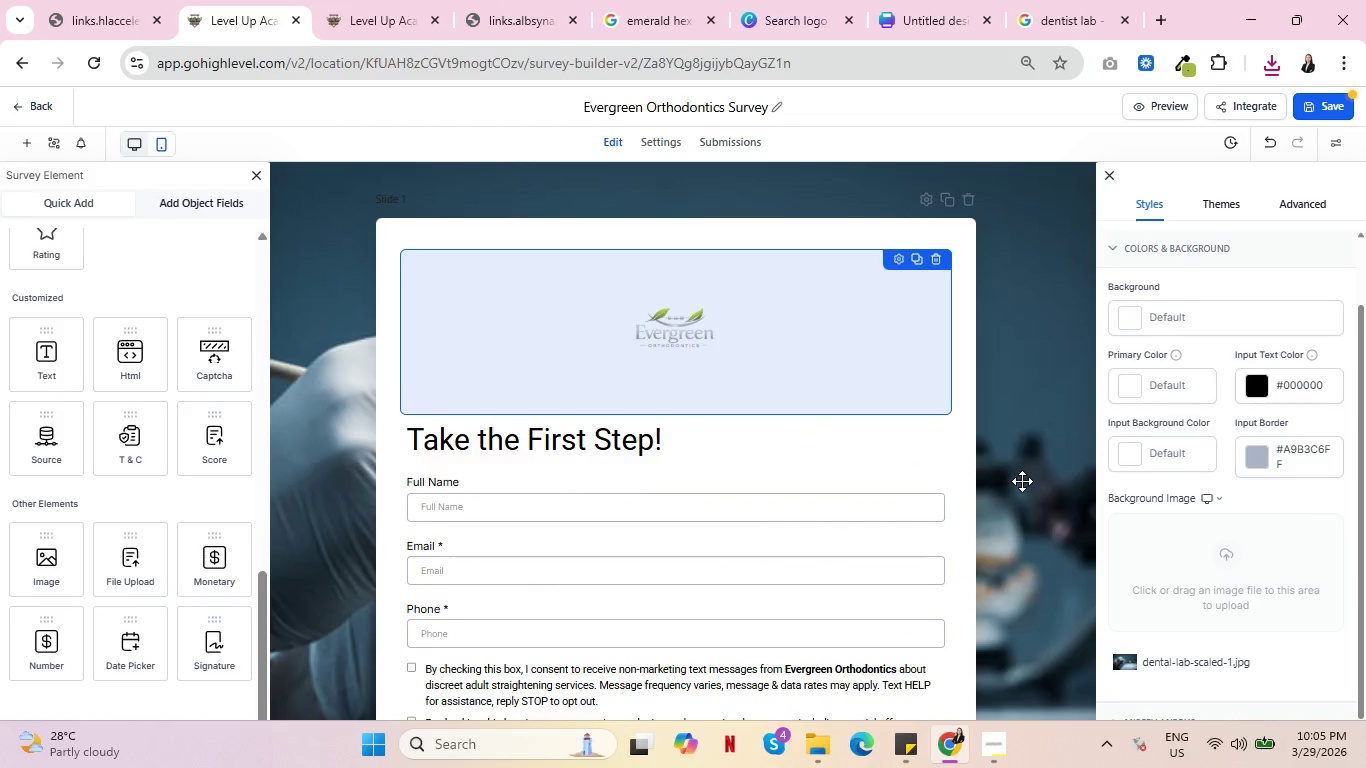 
key(Control+ControlLeft)
 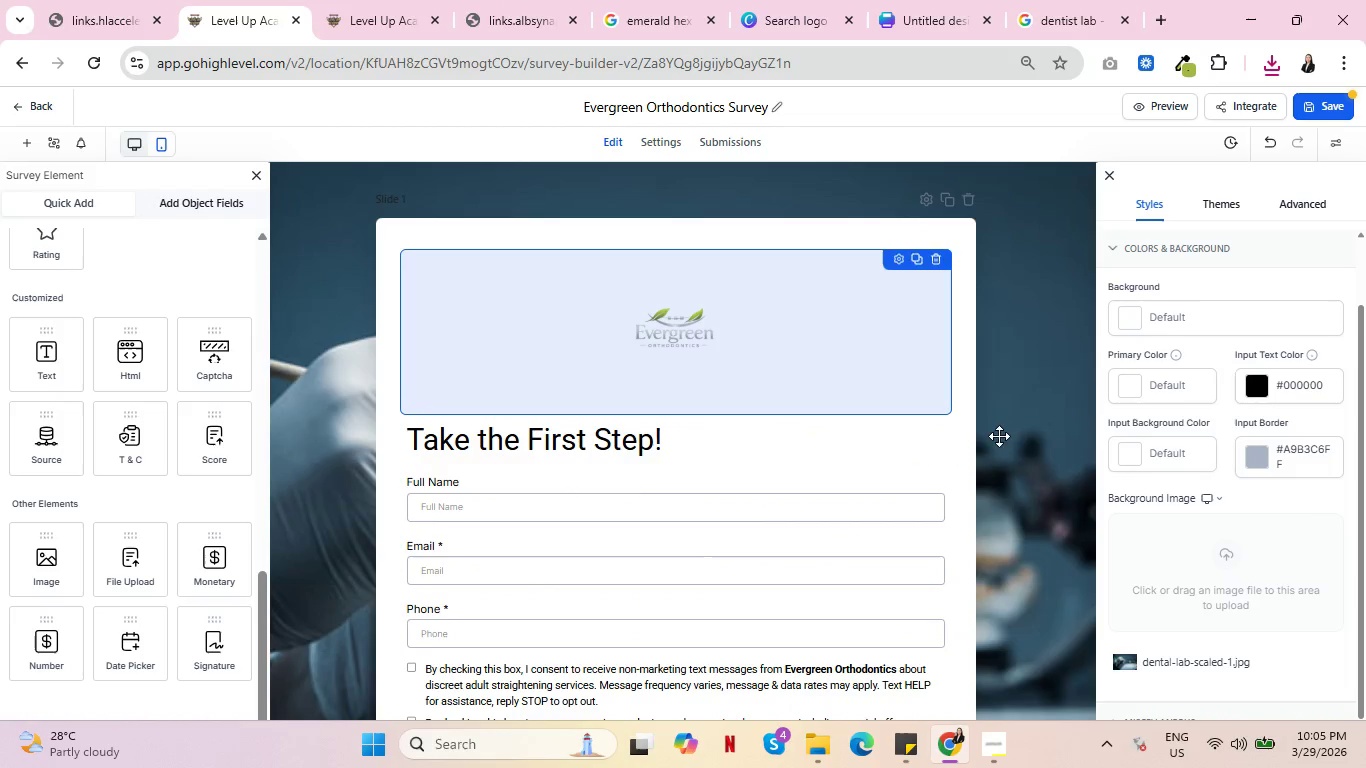 
left_click([967, 373])
 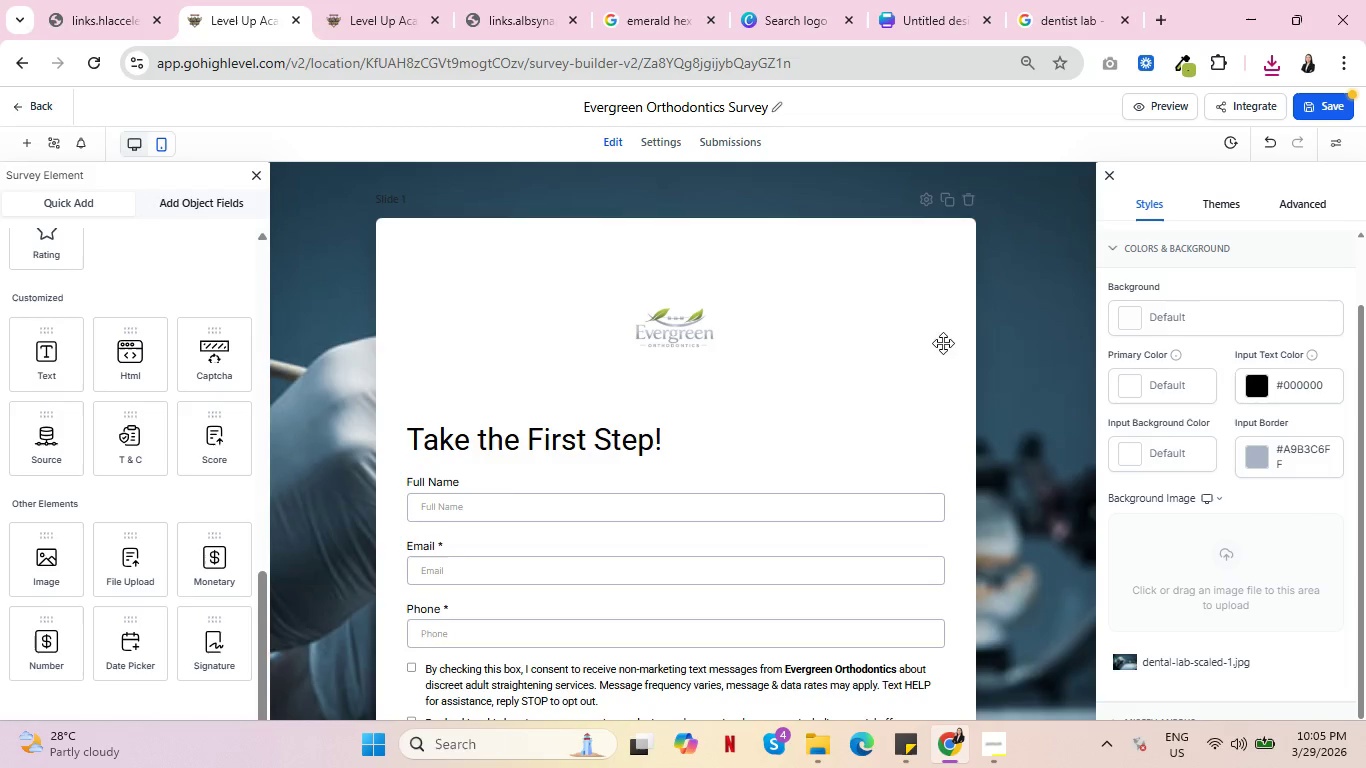 
left_click([921, 300])
 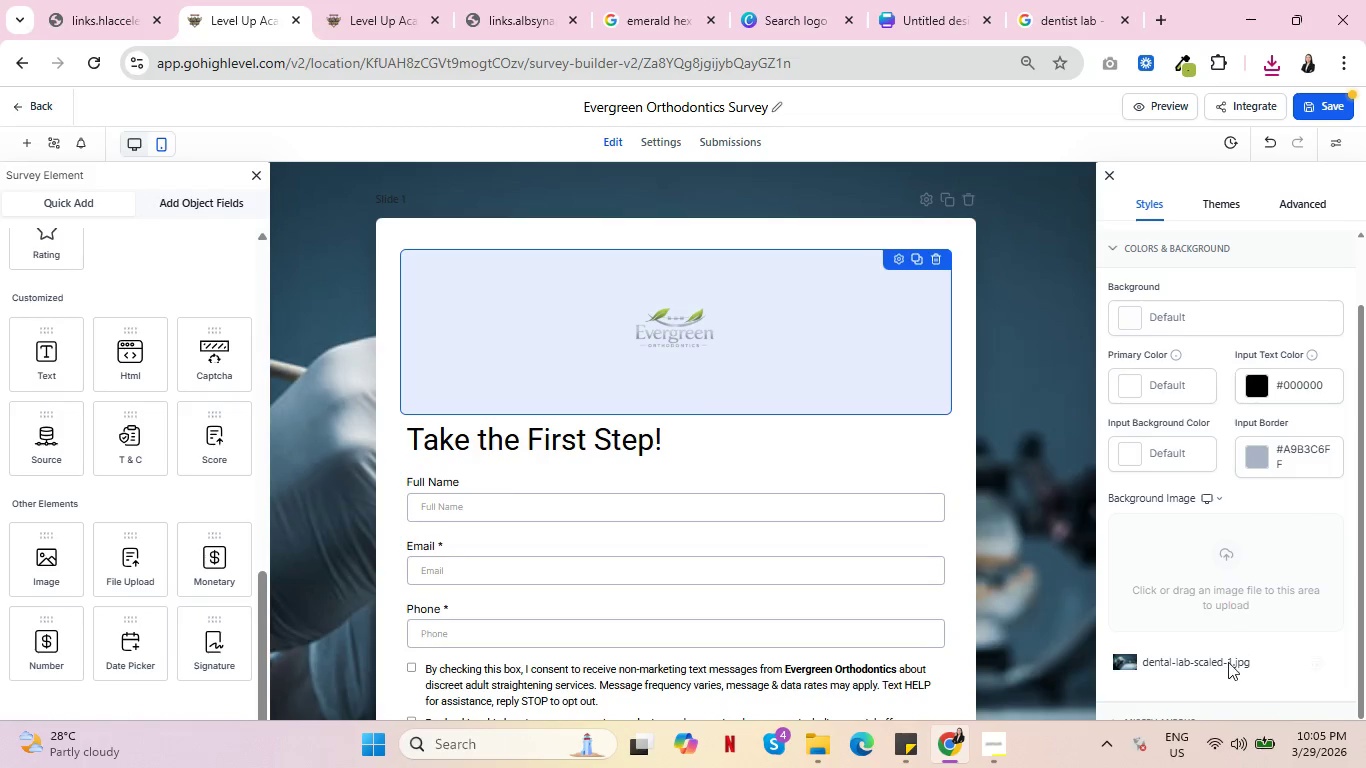 
wait(5.03)
 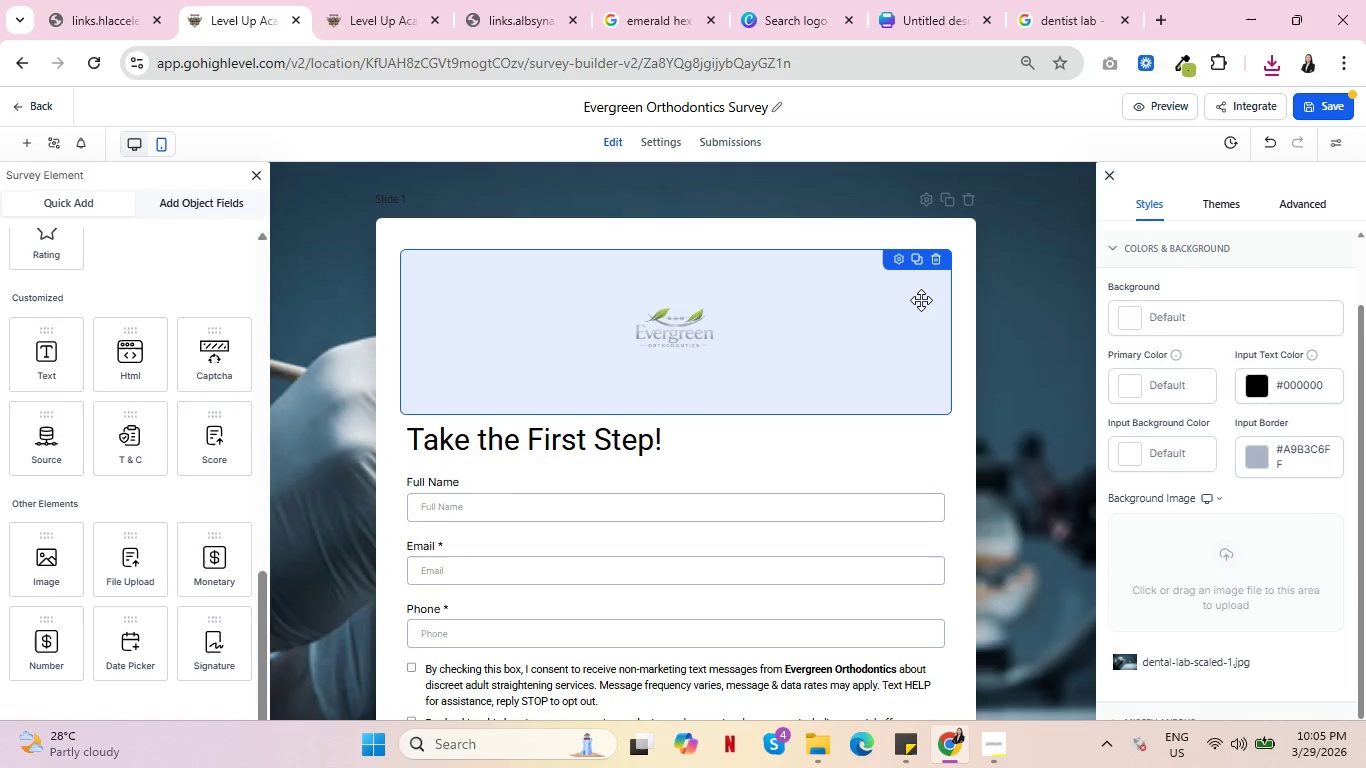 
left_click([1325, 665])
 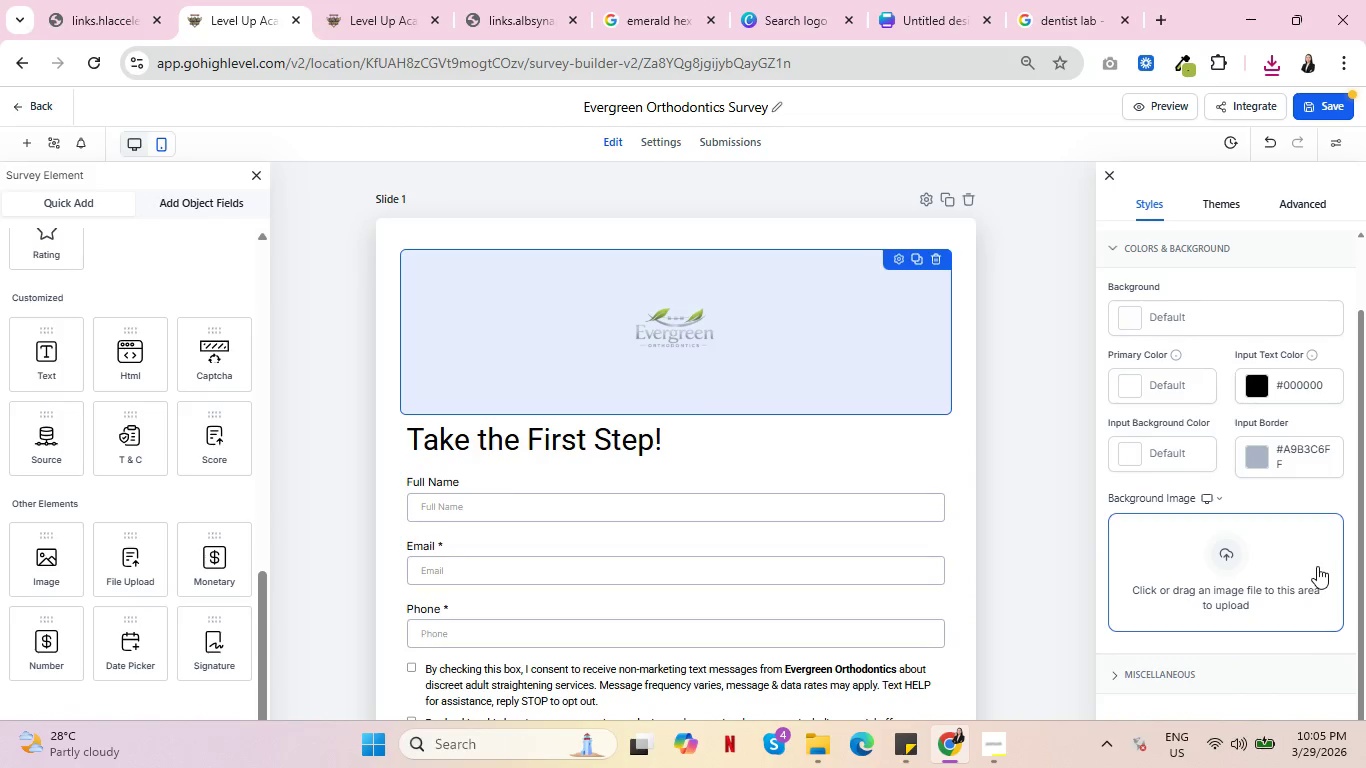 
scroll: coordinate [1308, 566], scroll_direction: up, amount: 1.0
 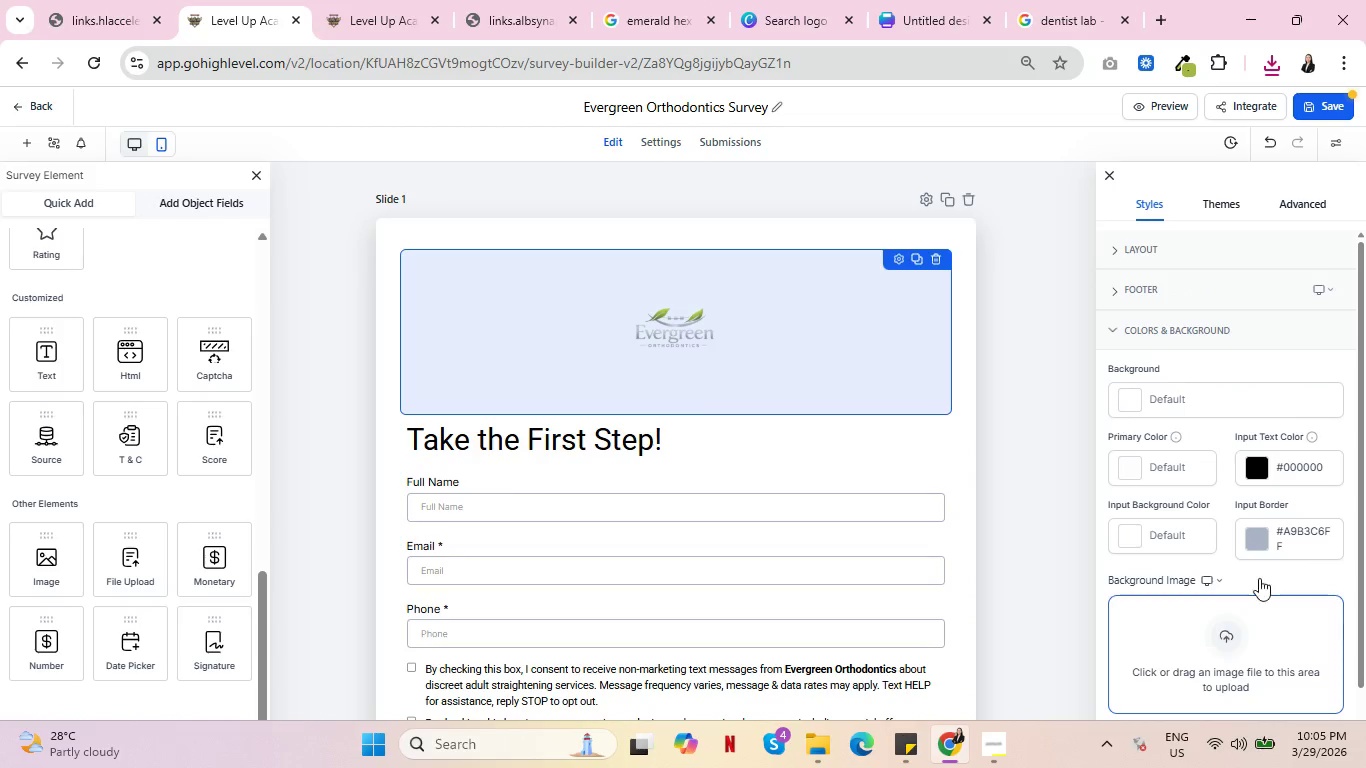 
left_click([1135, 234])
 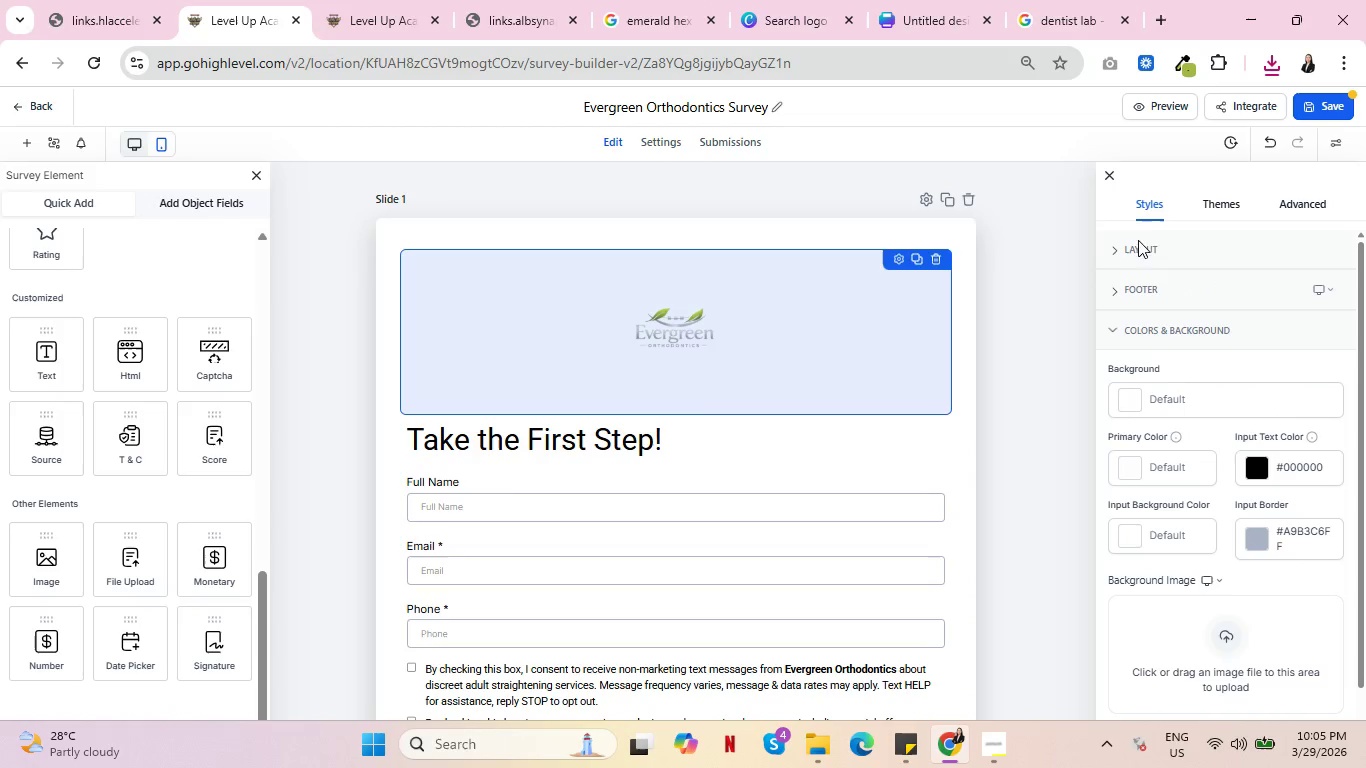 
scroll: coordinate [1289, 533], scroll_direction: up, amount: 2.0
 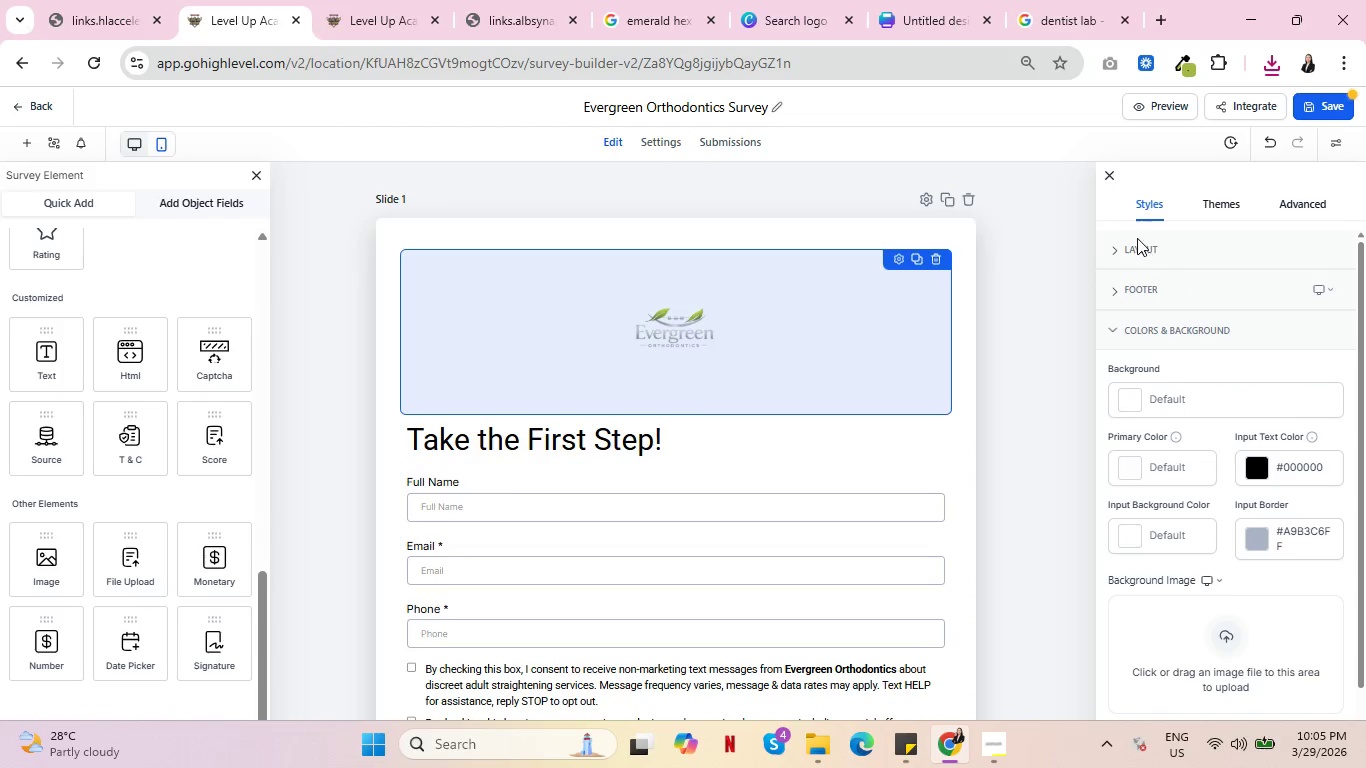 
double_click([1145, 246])
 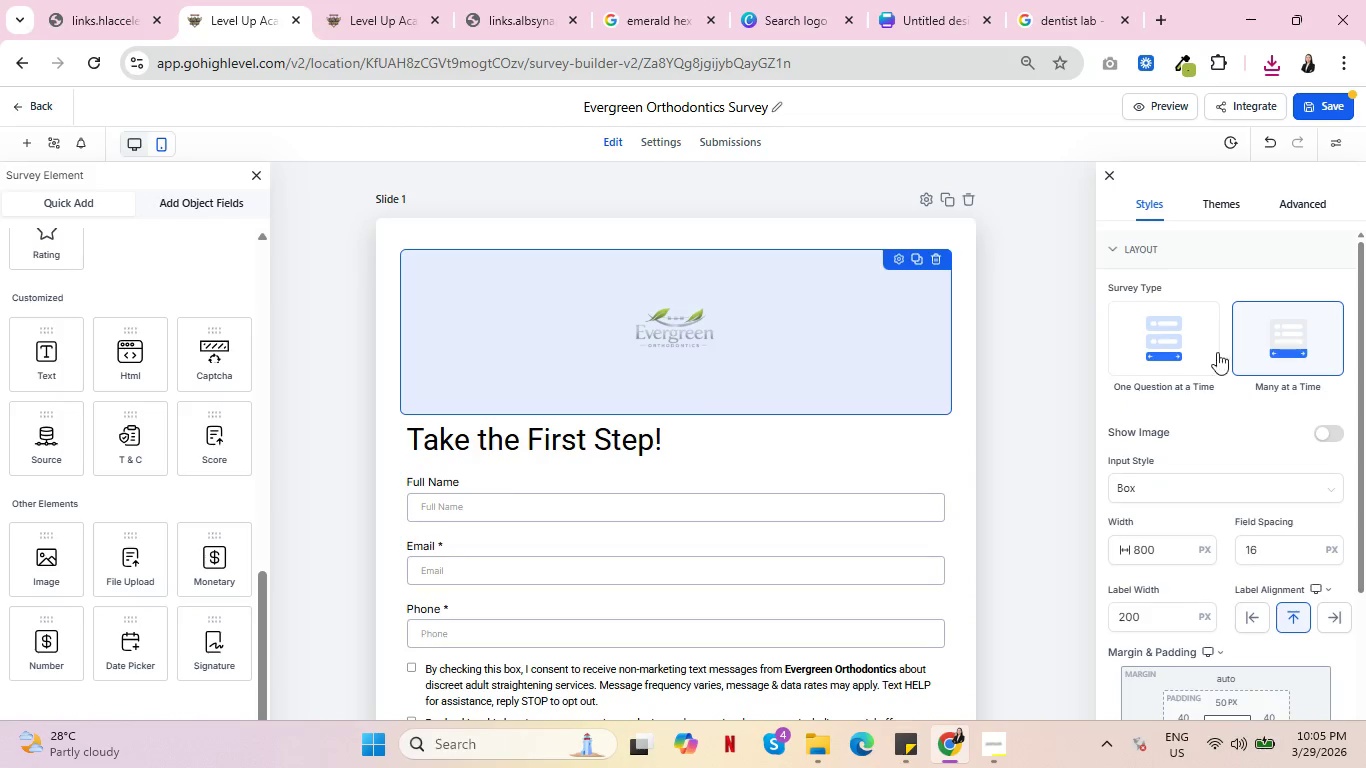 
scroll: coordinate [1259, 387], scroll_direction: down, amount: 3.0
 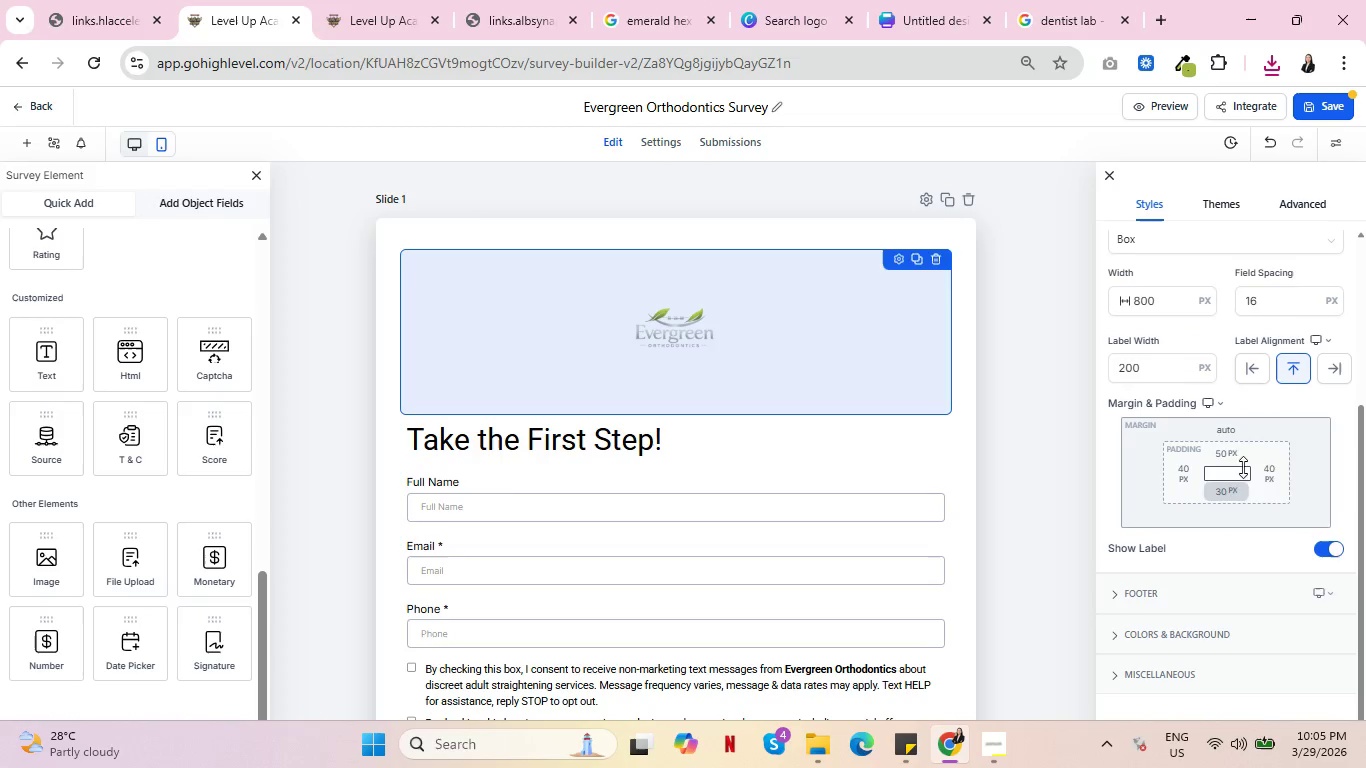 
scroll: coordinate [1300, 440], scroll_direction: up, amount: 3.0
 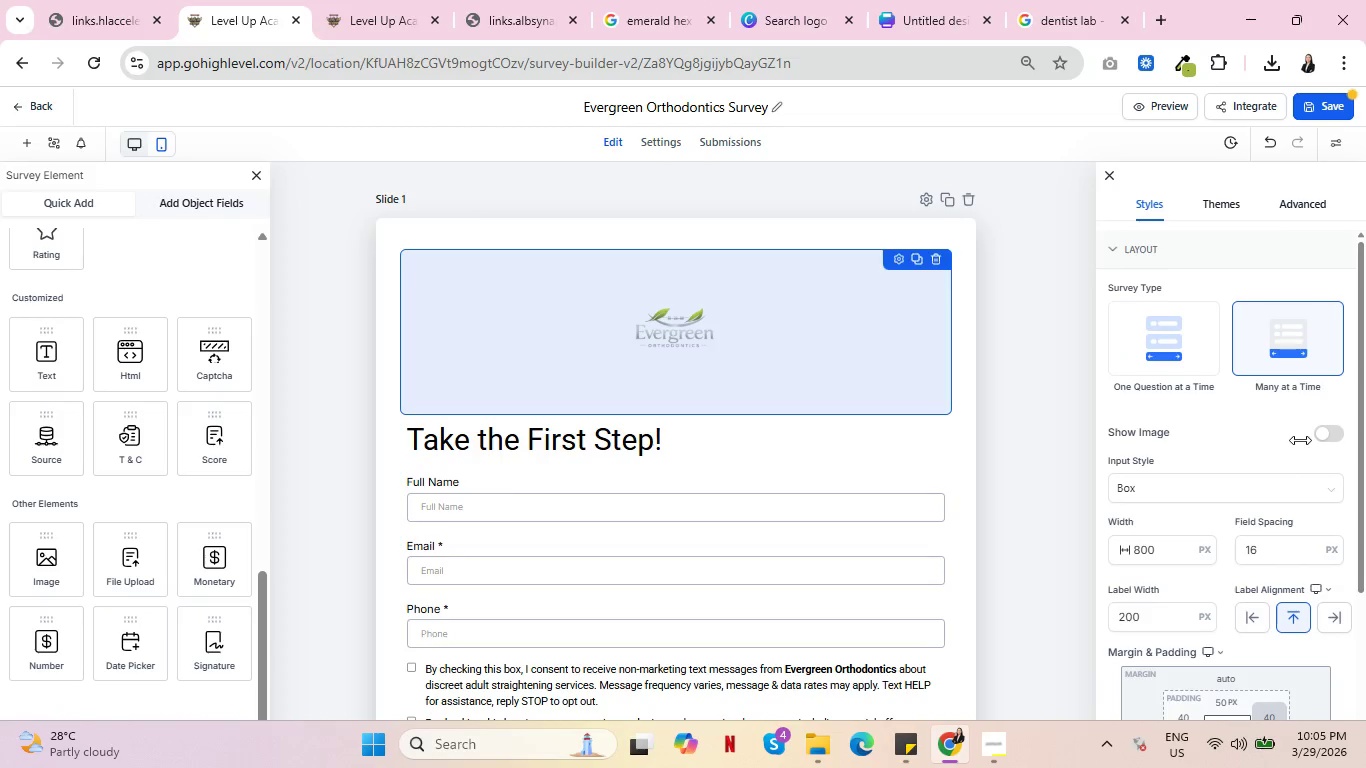 
key(Control+ControlLeft)
 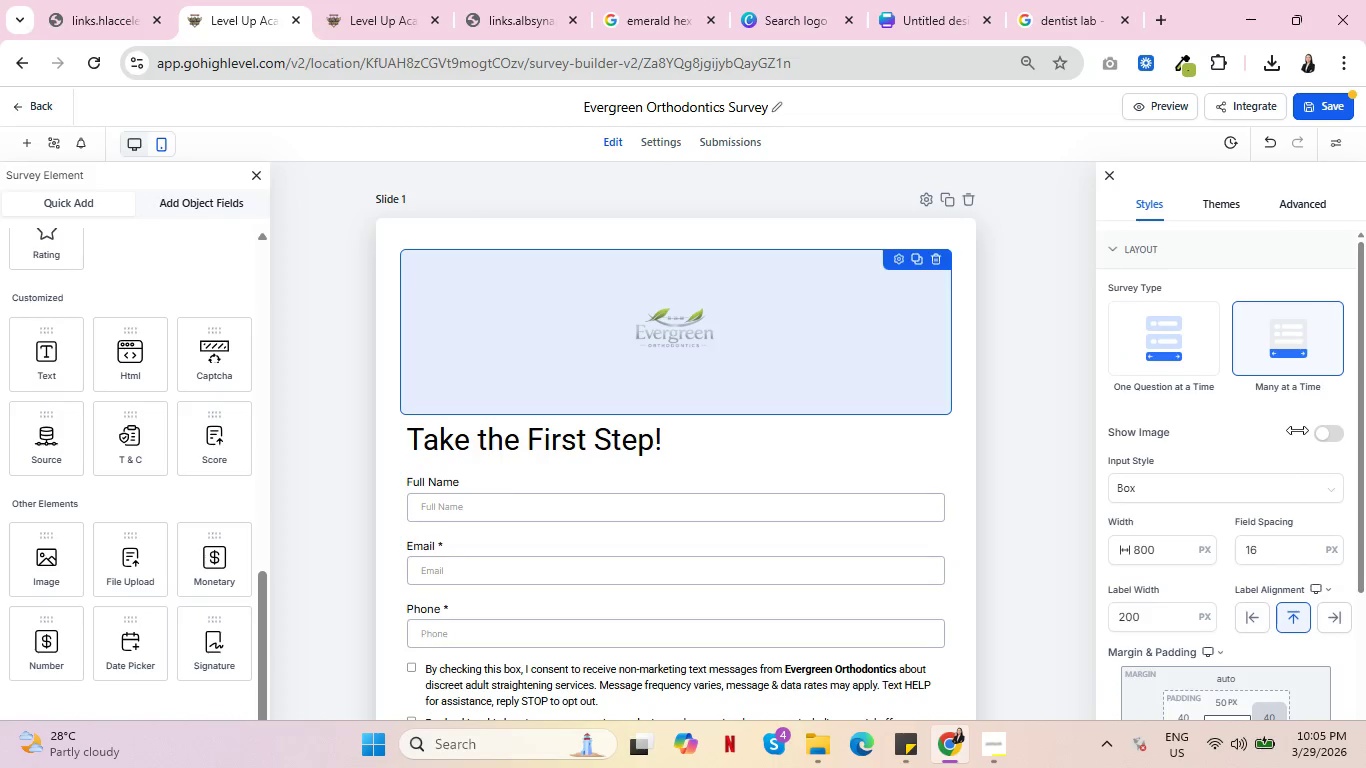 
scroll: coordinate [1295, 430], scroll_direction: down, amount: 6.0
 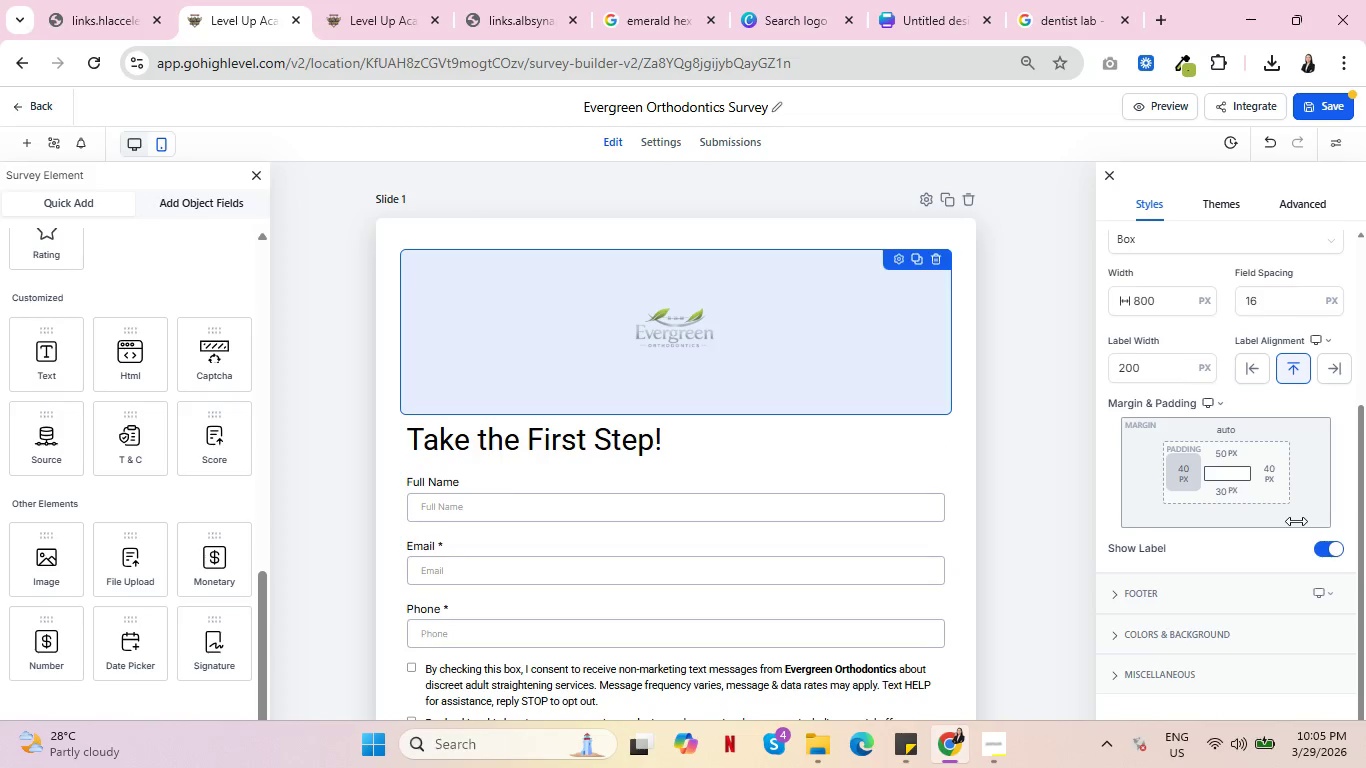 
wait(6.56)
 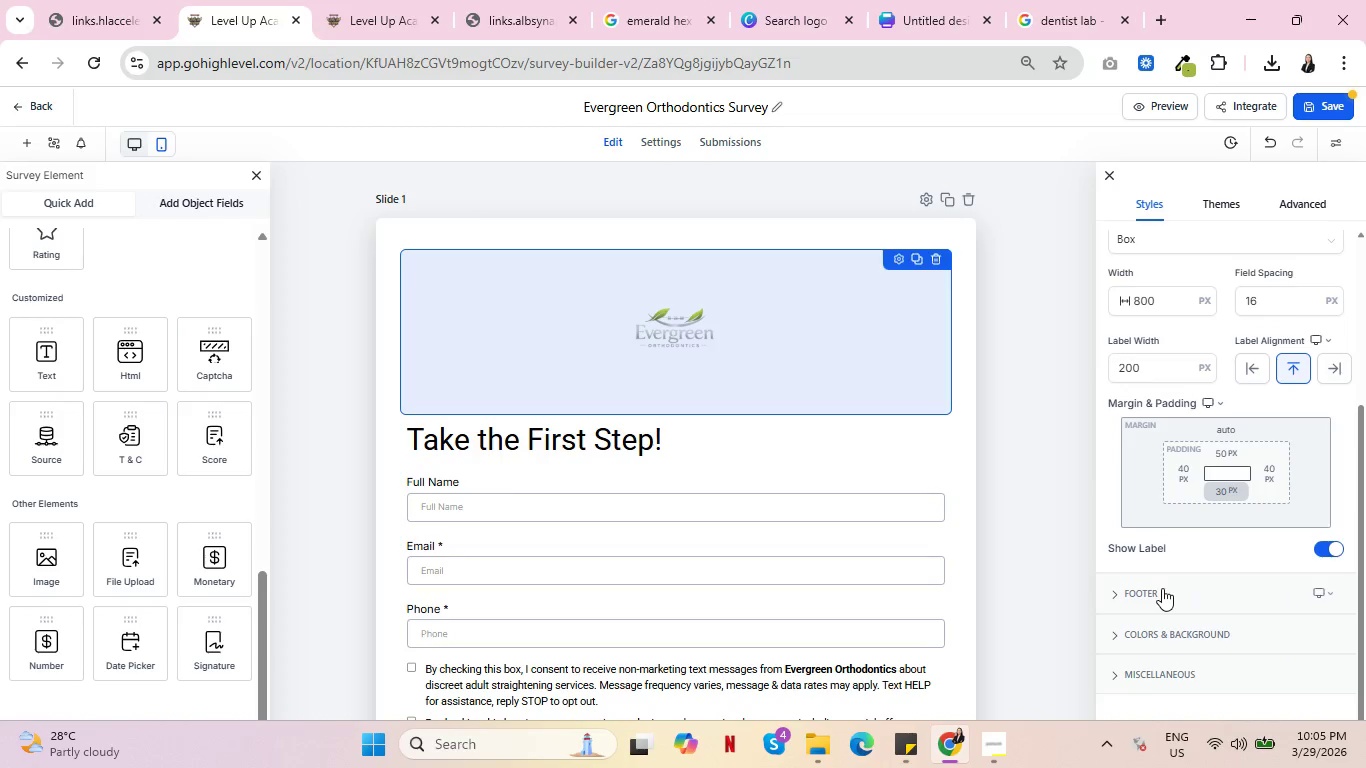 
left_click([902, 264])
 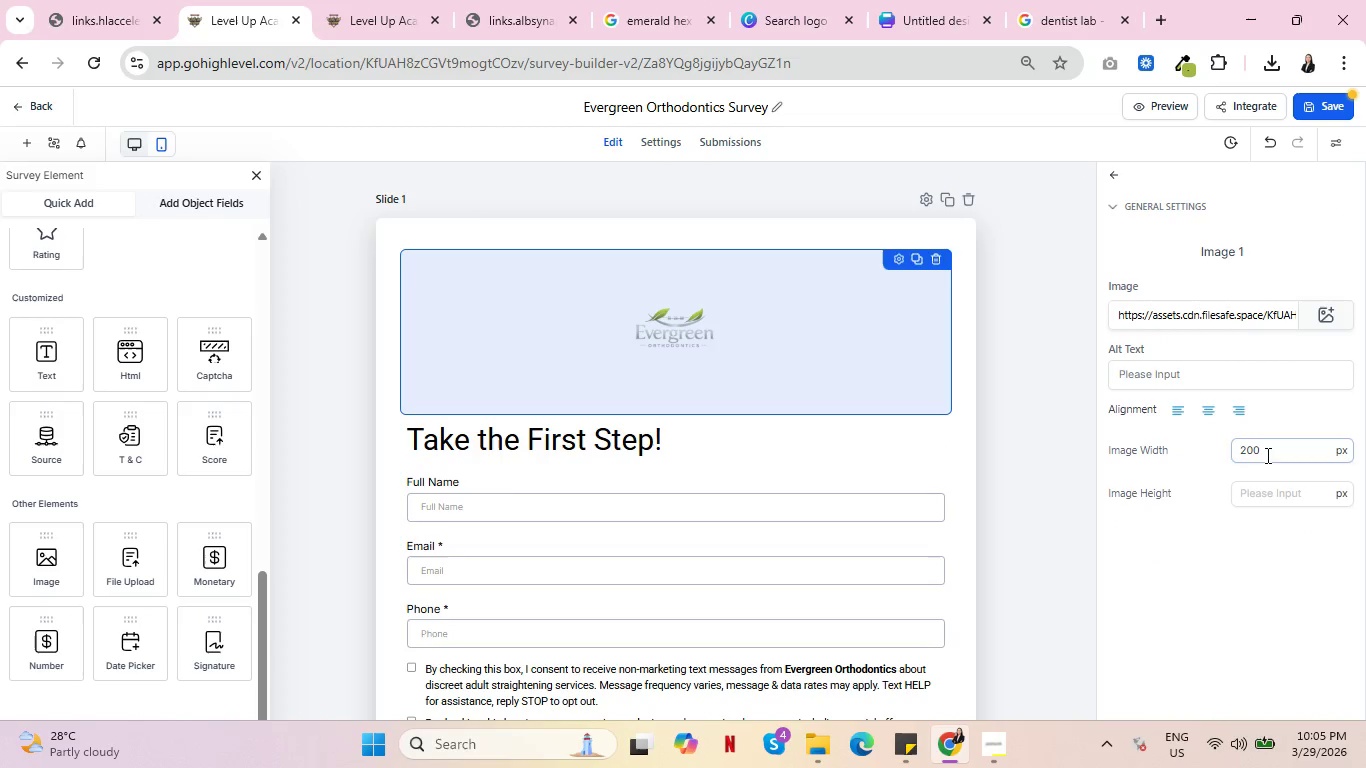 
key(Control+ControlLeft)
 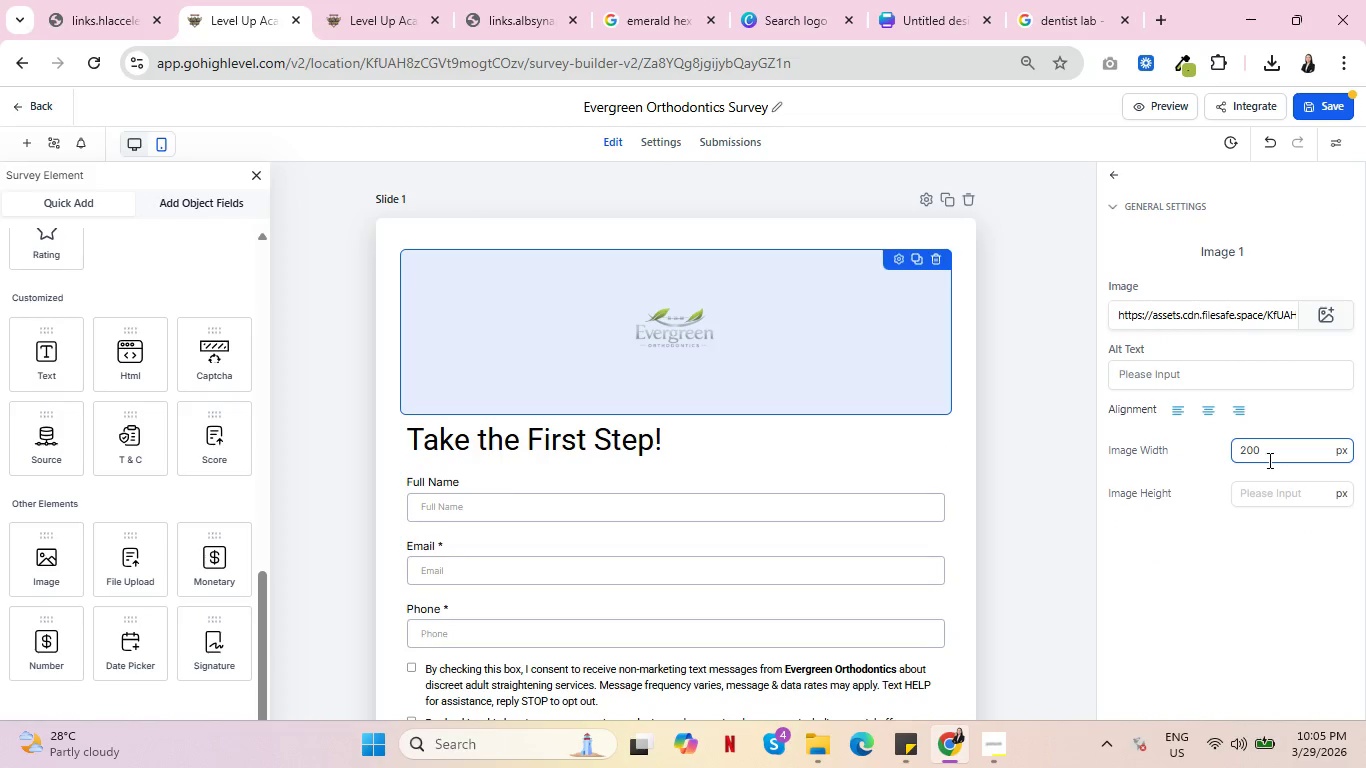 
key(Control+ControlLeft)
 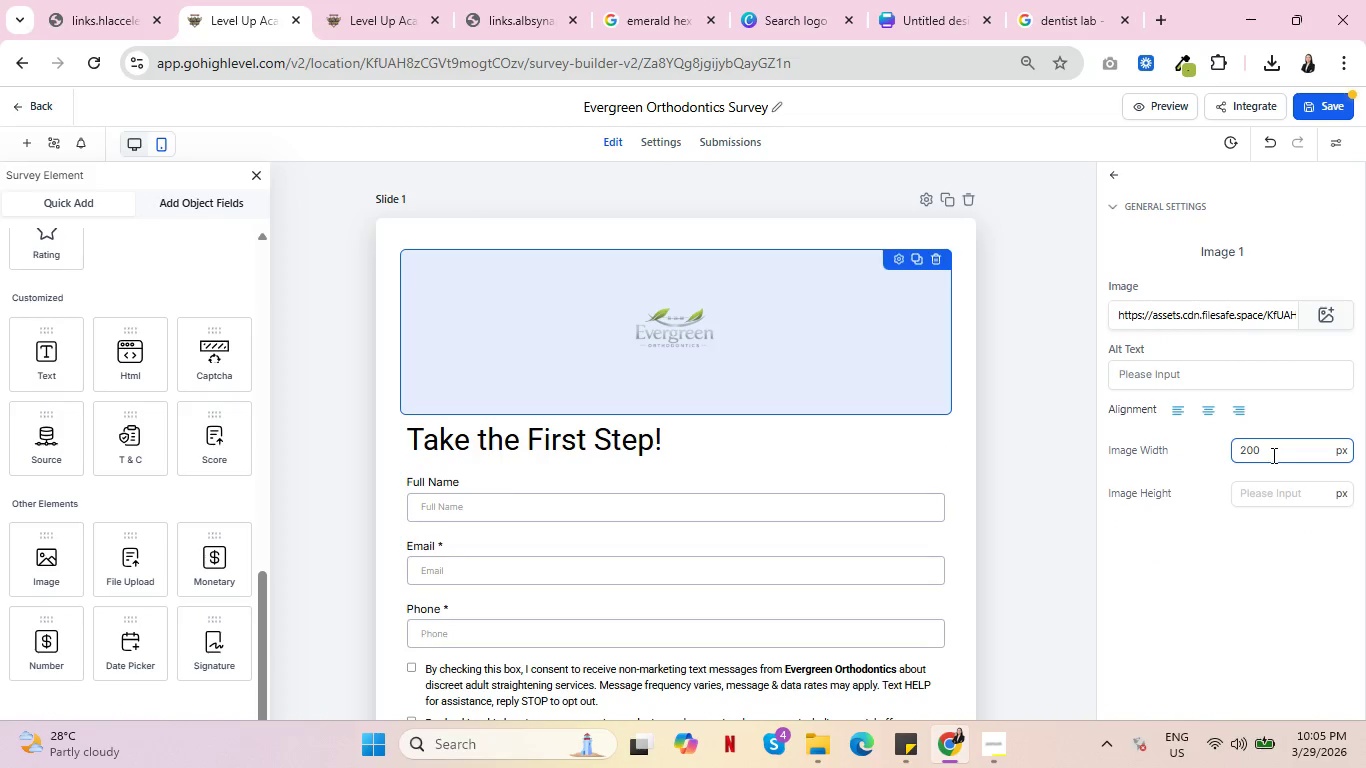 
scroll: coordinate [1272, 455], scroll_direction: down, amount: 1.0
 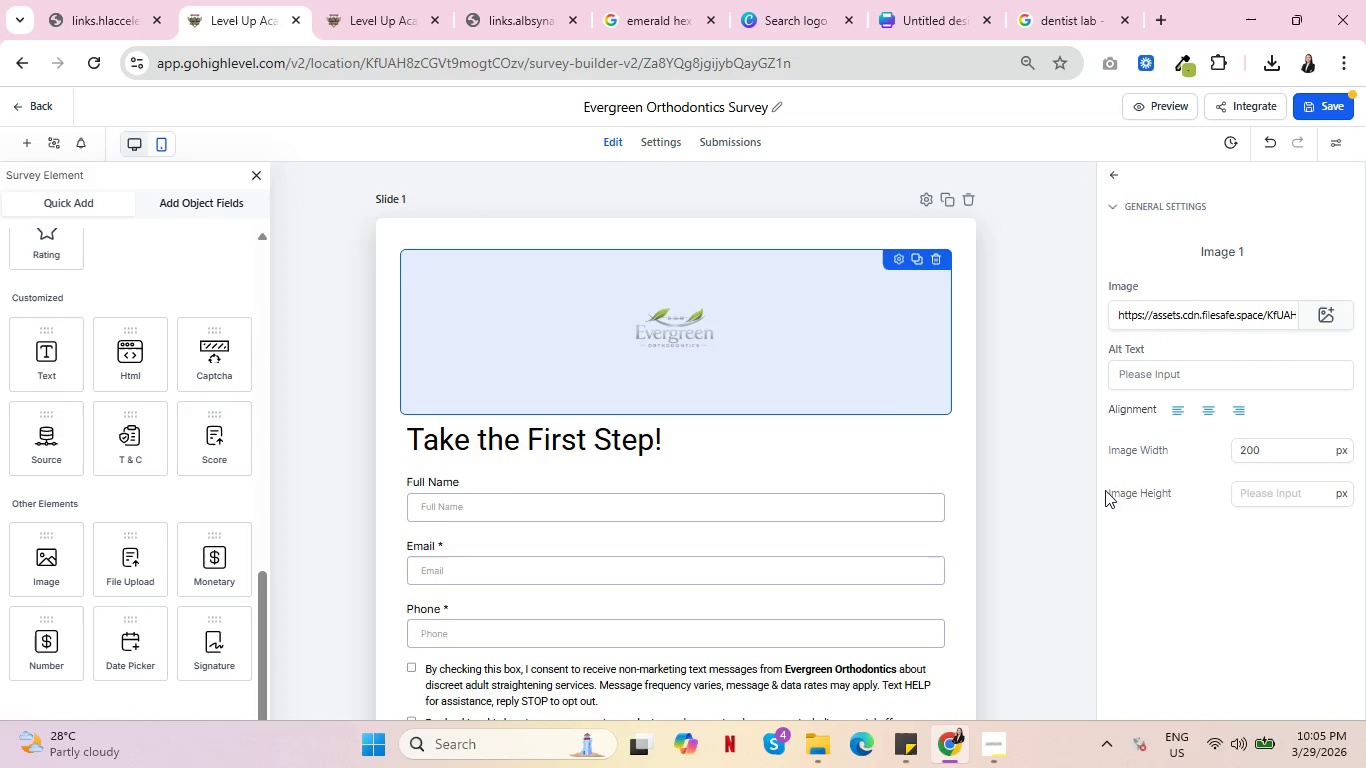 
left_click([959, 434])
 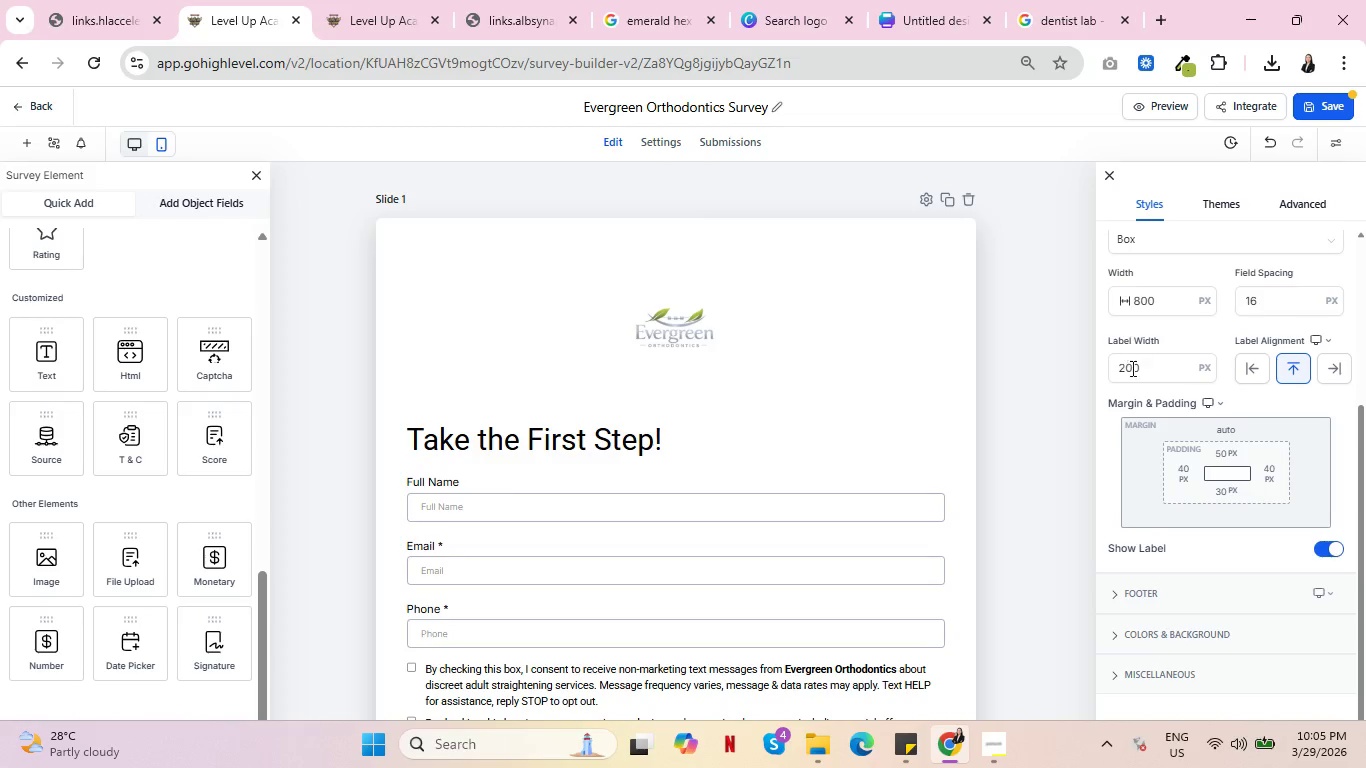 
left_click([1168, 632])
 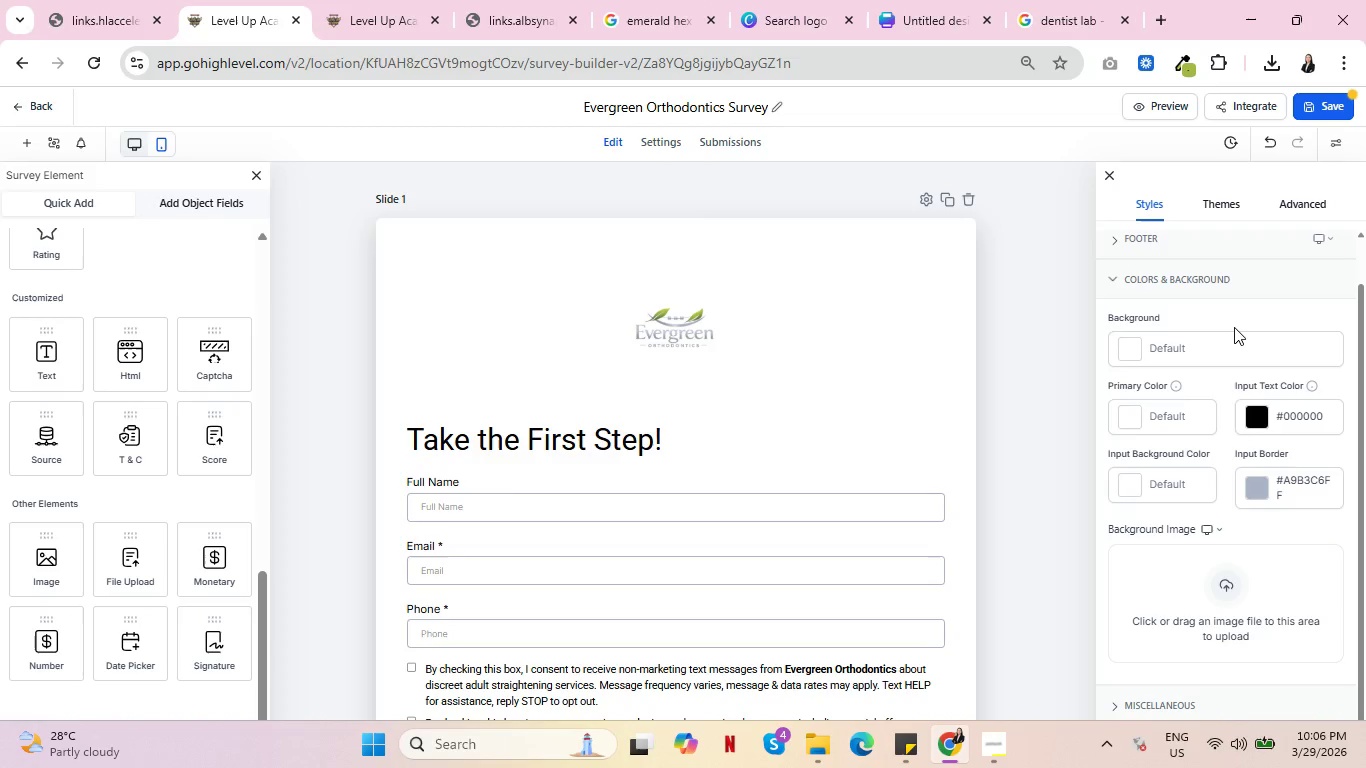 
scroll: coordinate [1231, 381], scroll_direction: down, amount: 2.0
 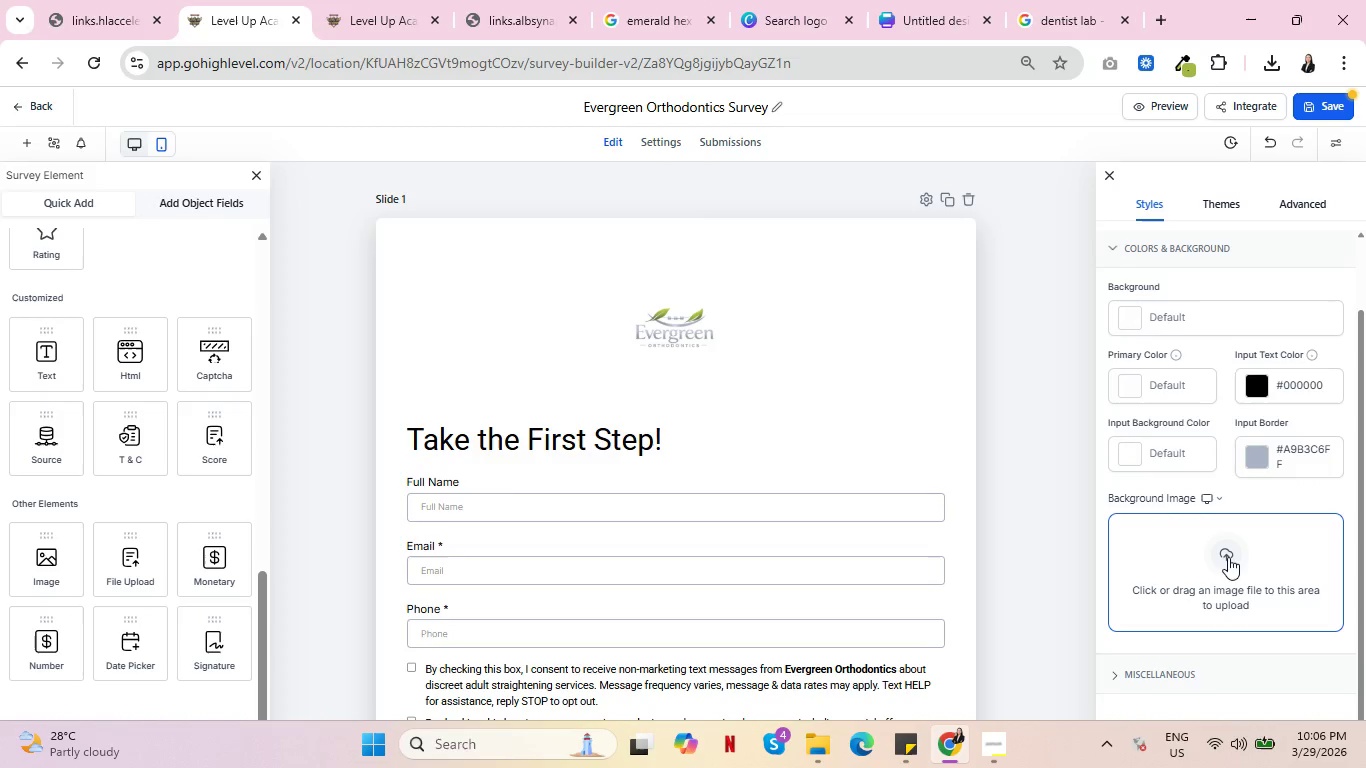 
left_click([1228, 557])
 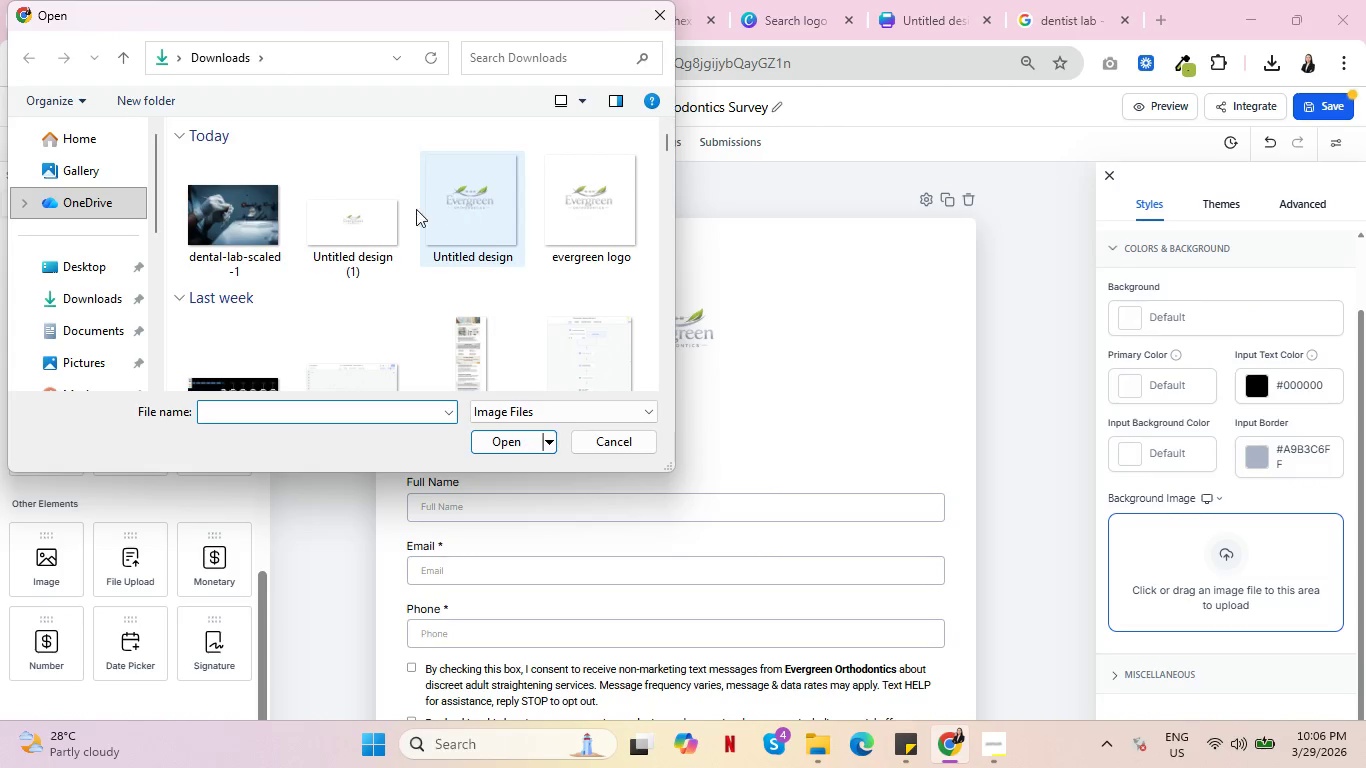 
left_click([209, 216])
 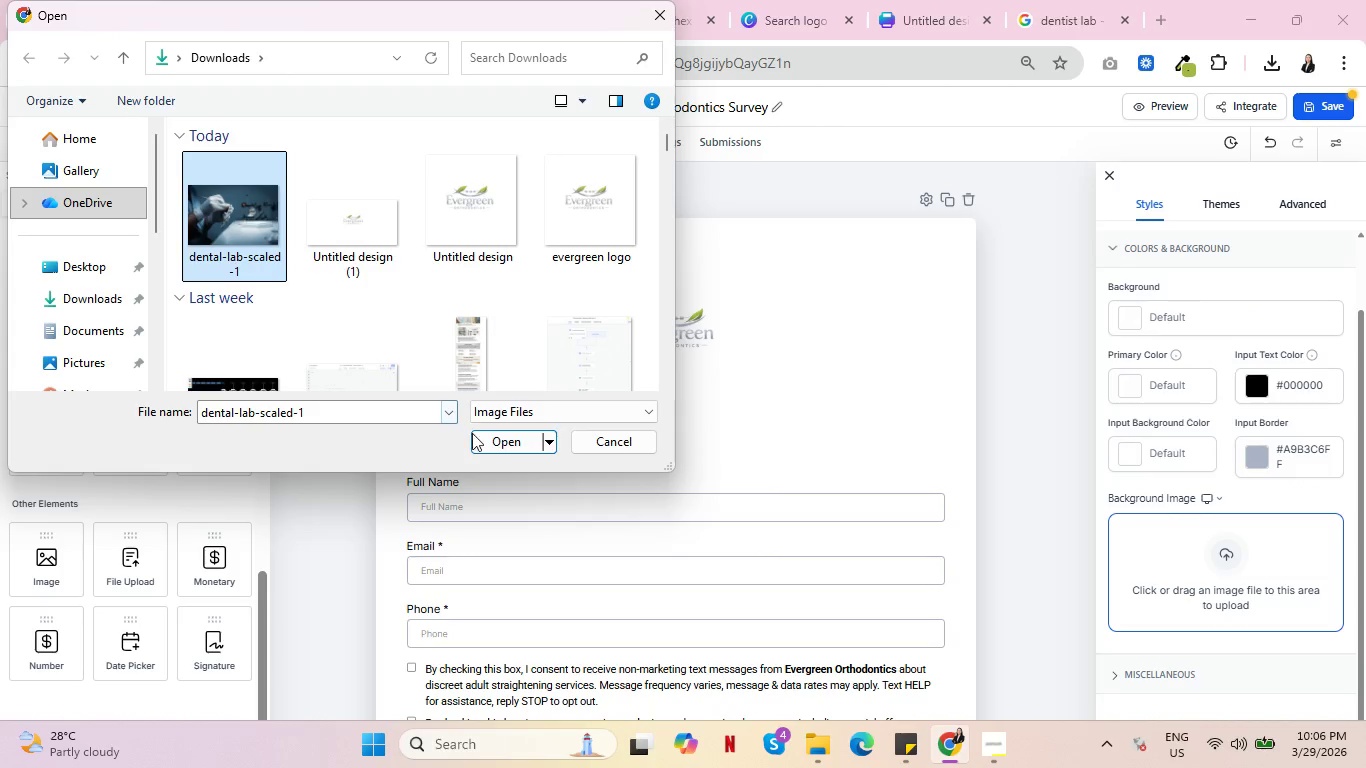 
left_click([517, 446])
 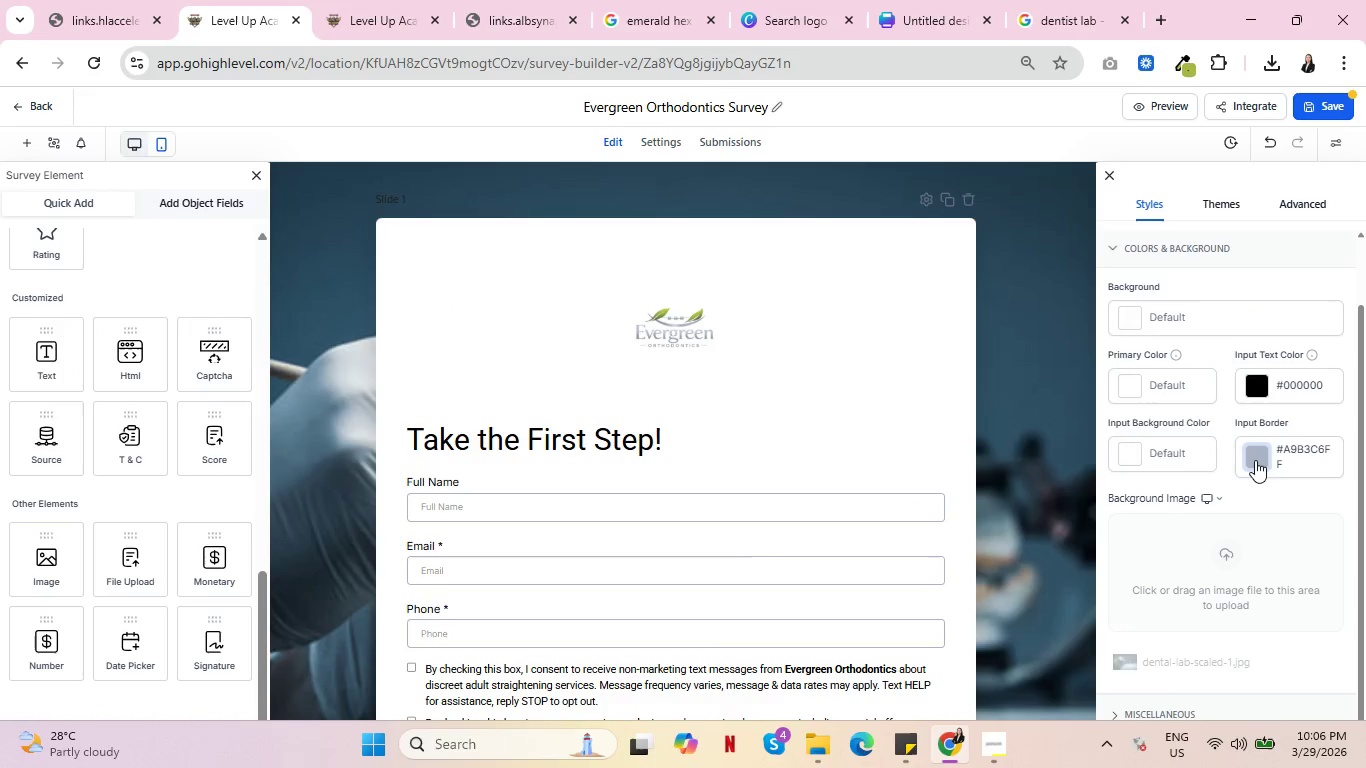 
scroll: coordinate [1292, 530], scroll_direction: down, amount: 5.0
 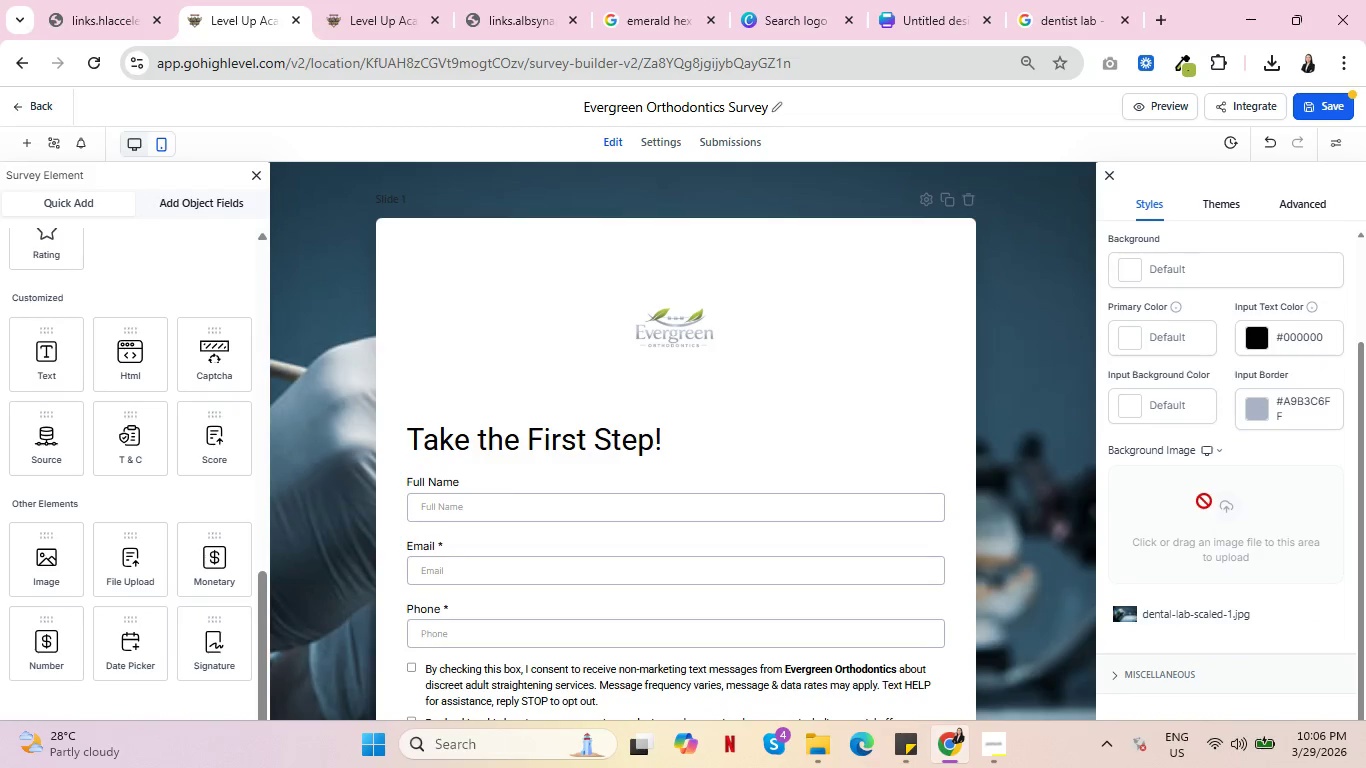 
left_click([1329, 104])
 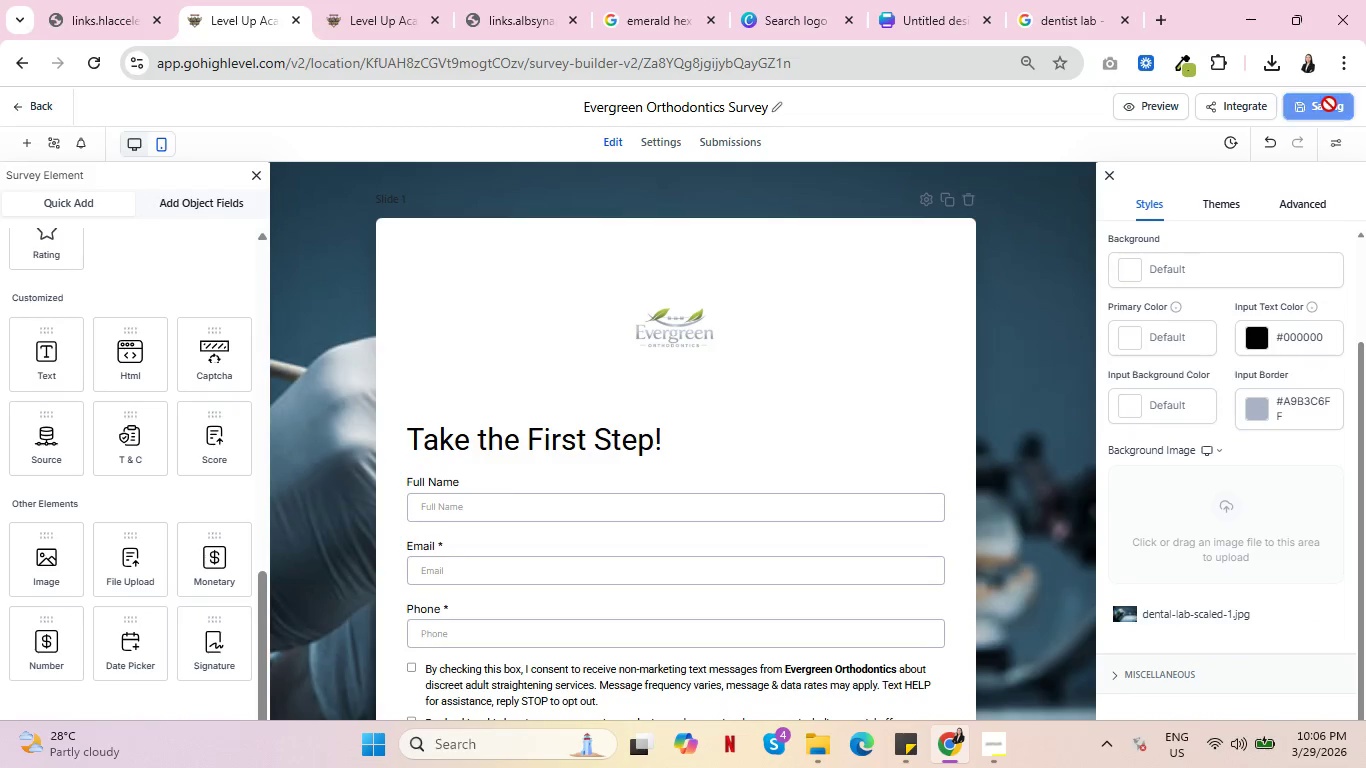 
key(Control+ControlLeft)
 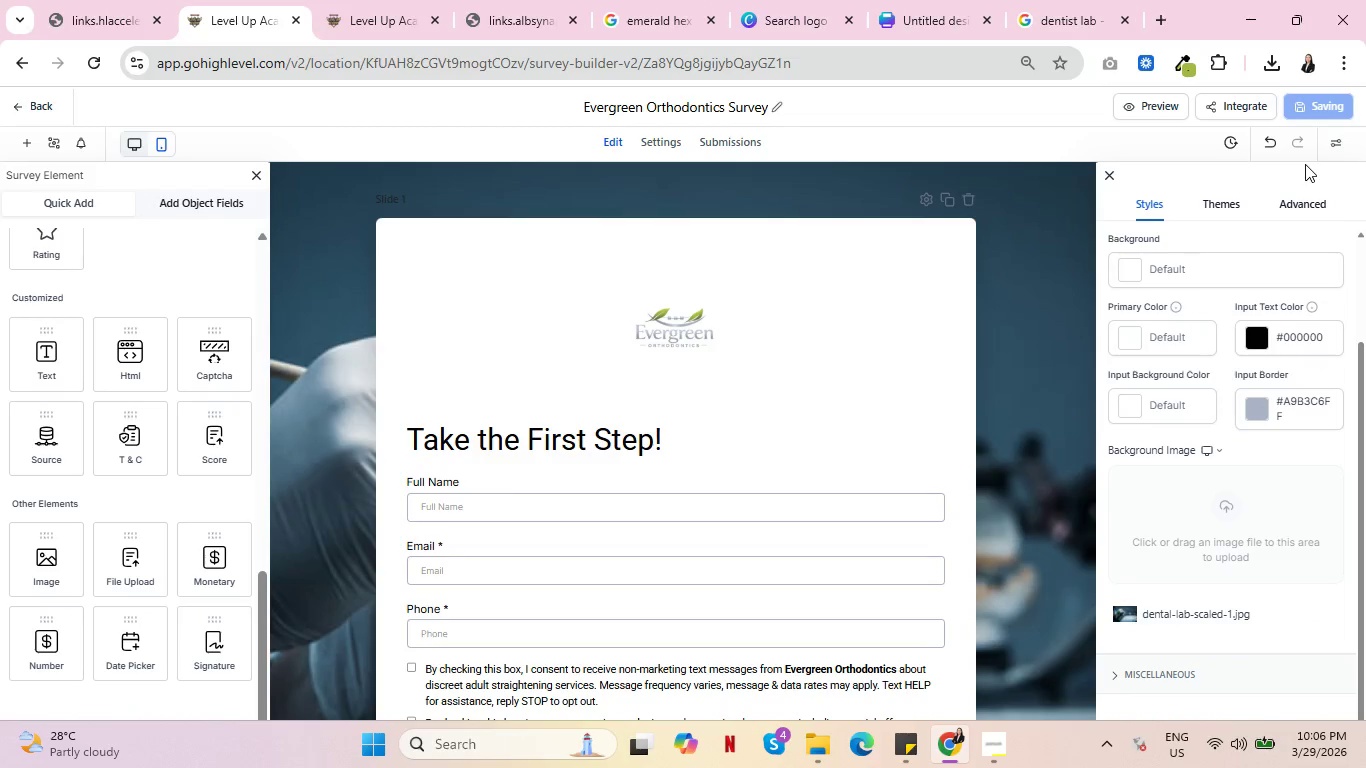 
key(Control+ControlLeft)
 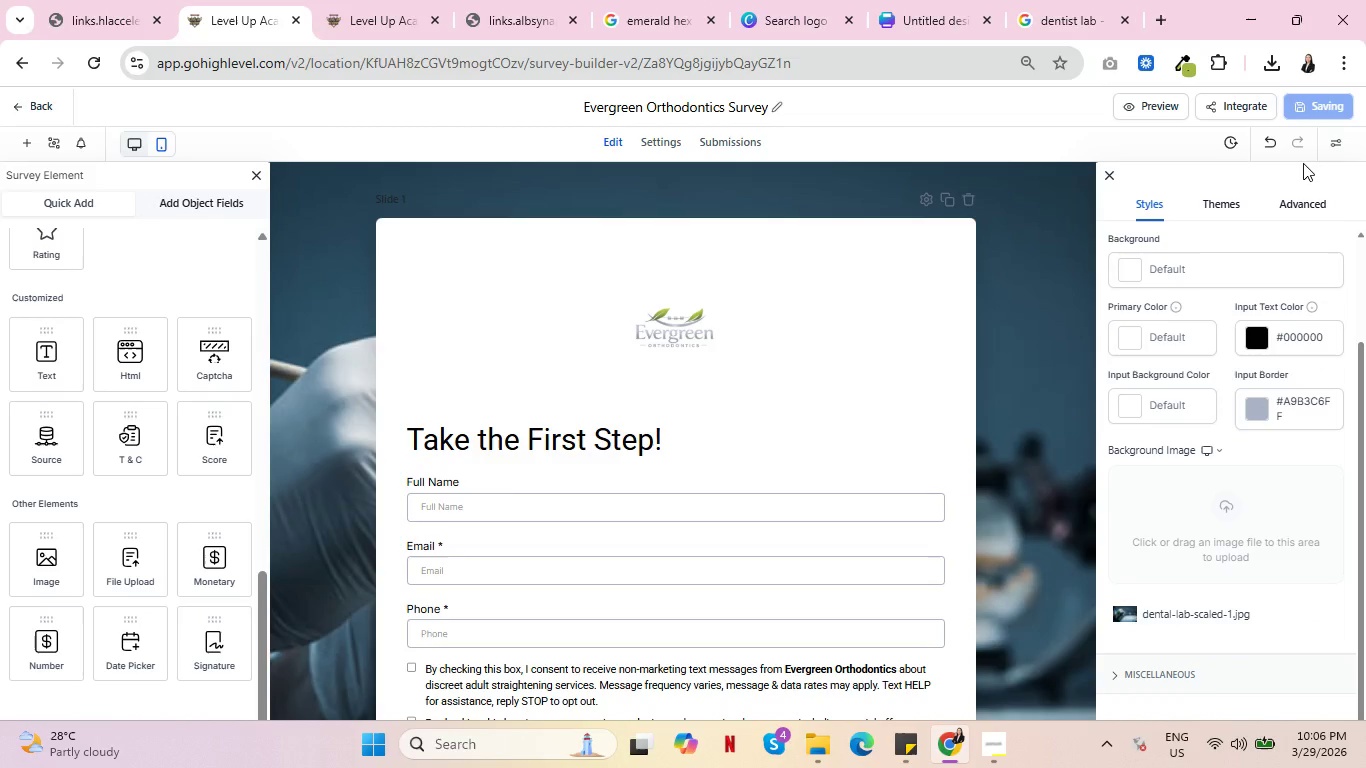 
key(Control+ControlLeft)
 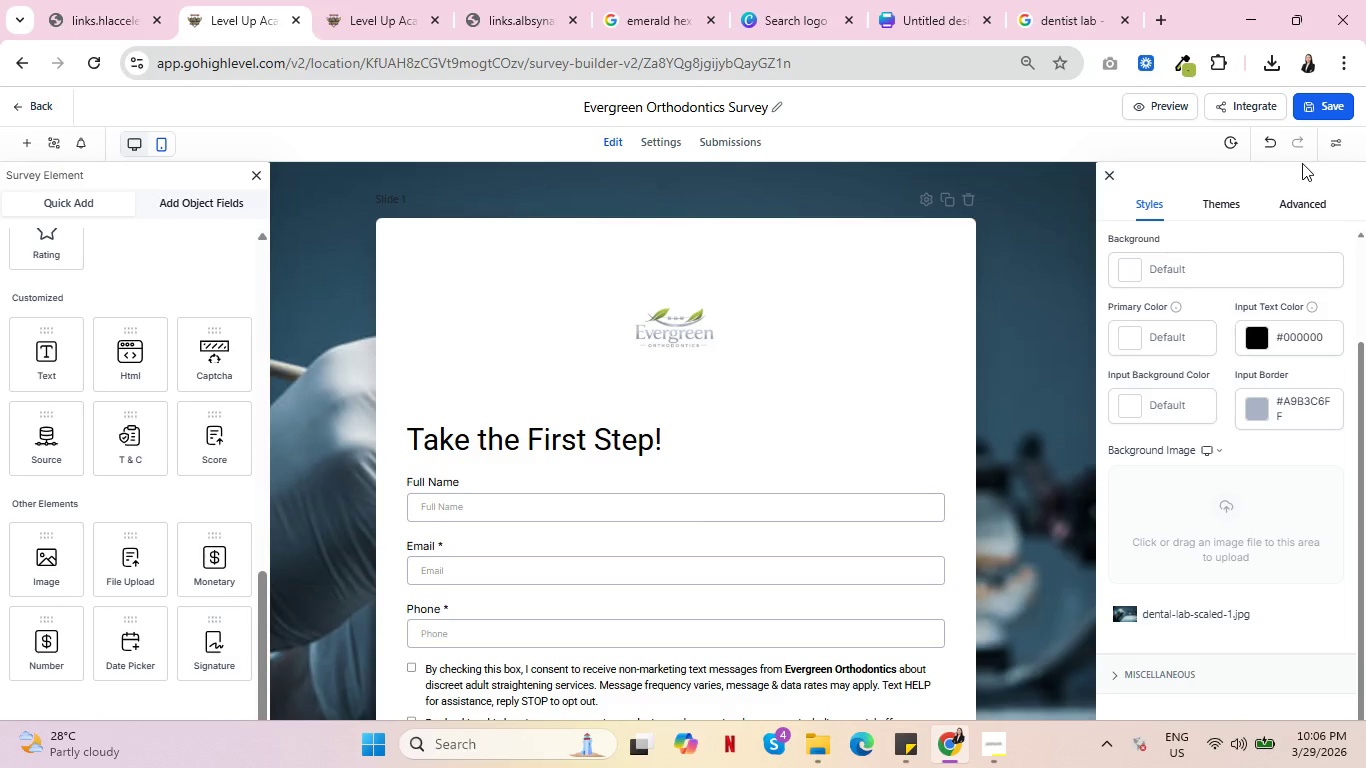 
wait(8.88)
 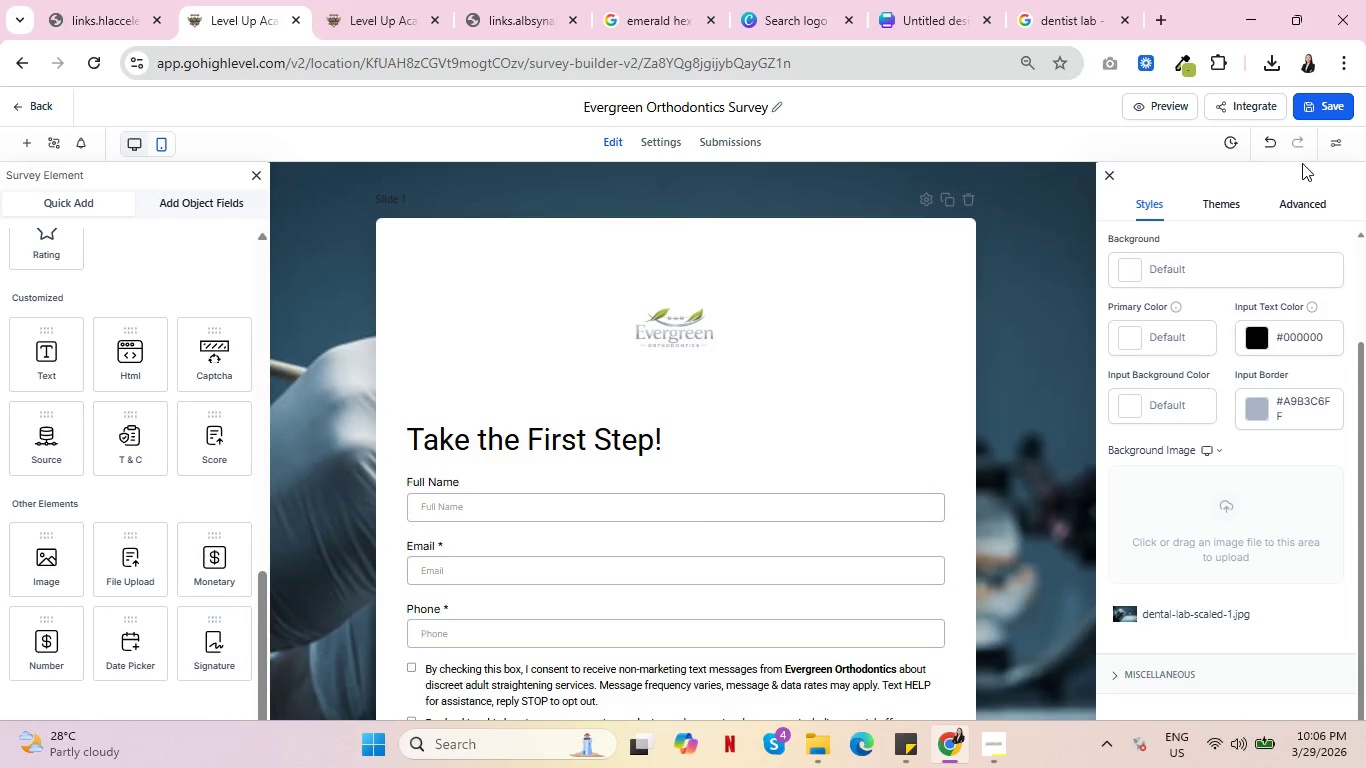 
key(Control+ControlLeft)
 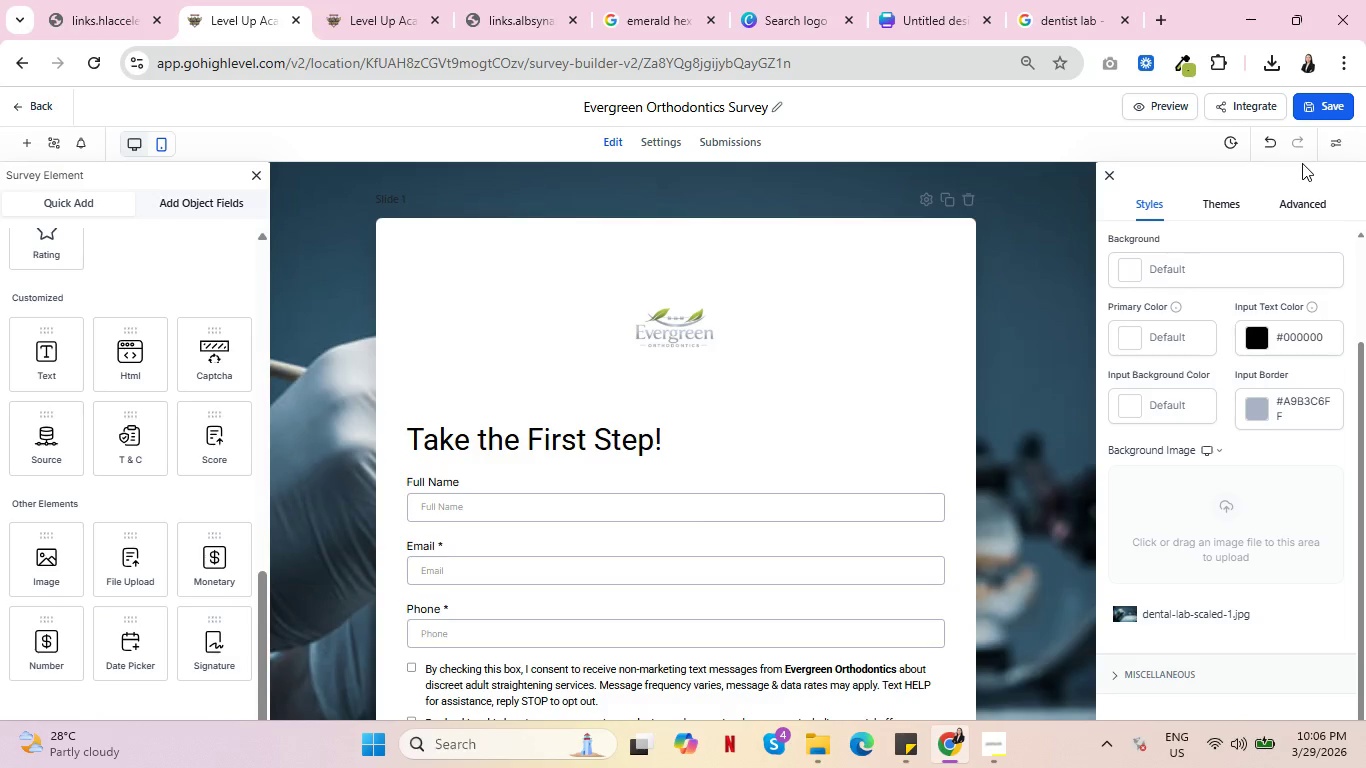 
key(Control+ControlLeft)
 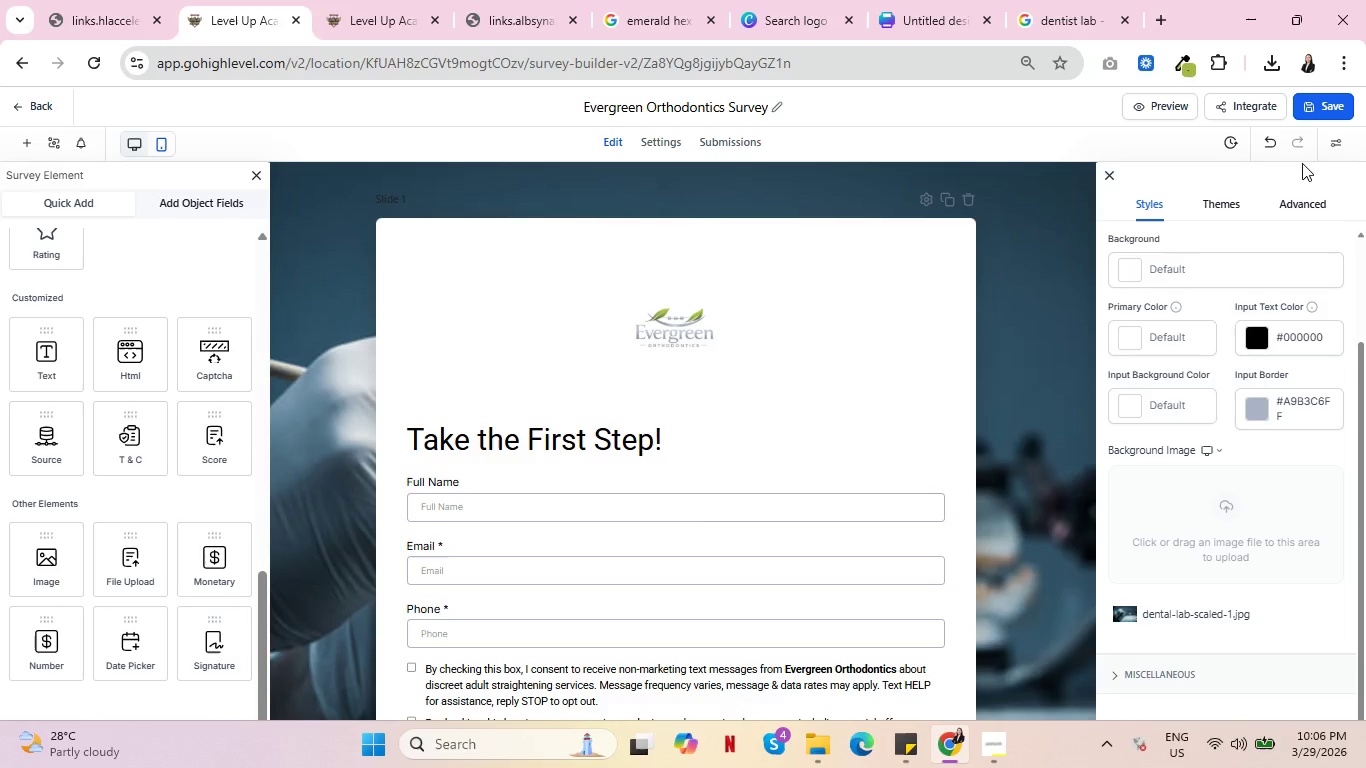 
wait(6.95)
 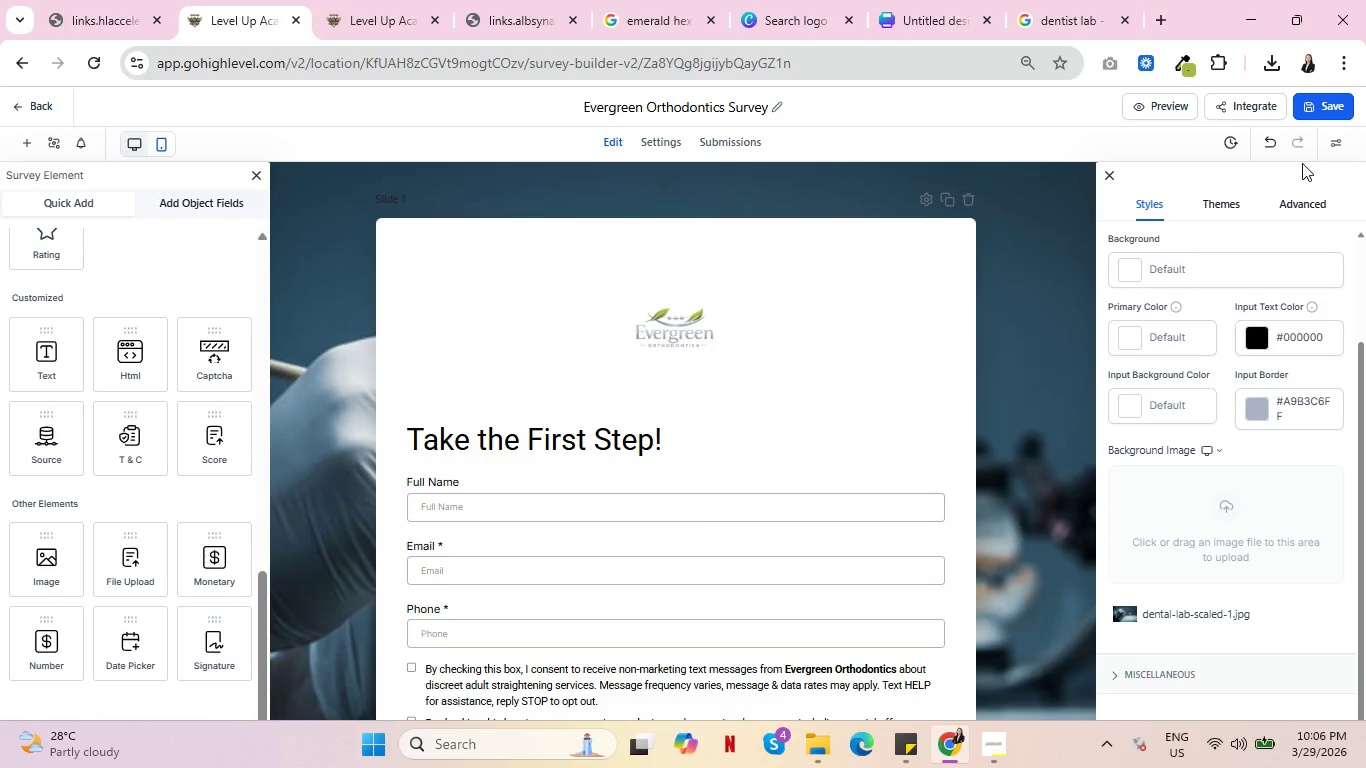 
key(Control+ControlLeft)
 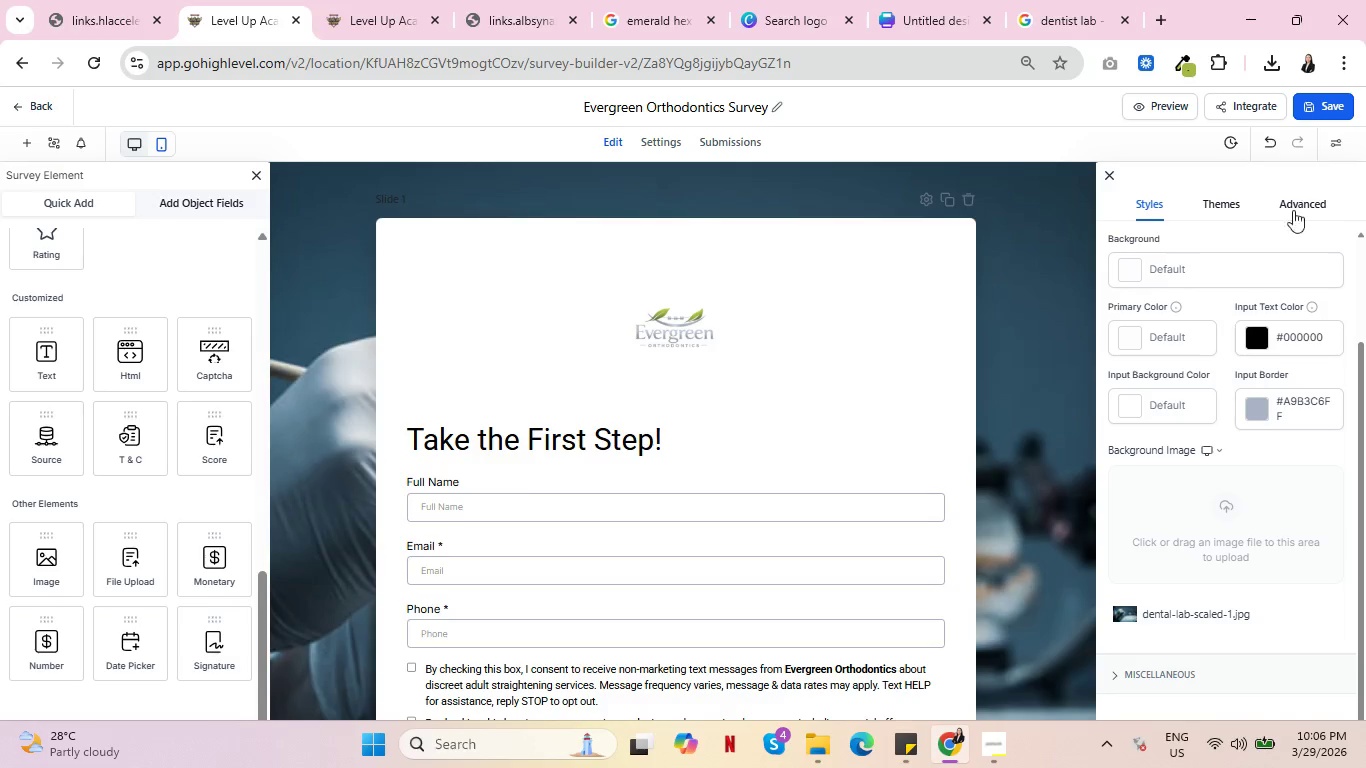 
key(Control+ControlLeft)
 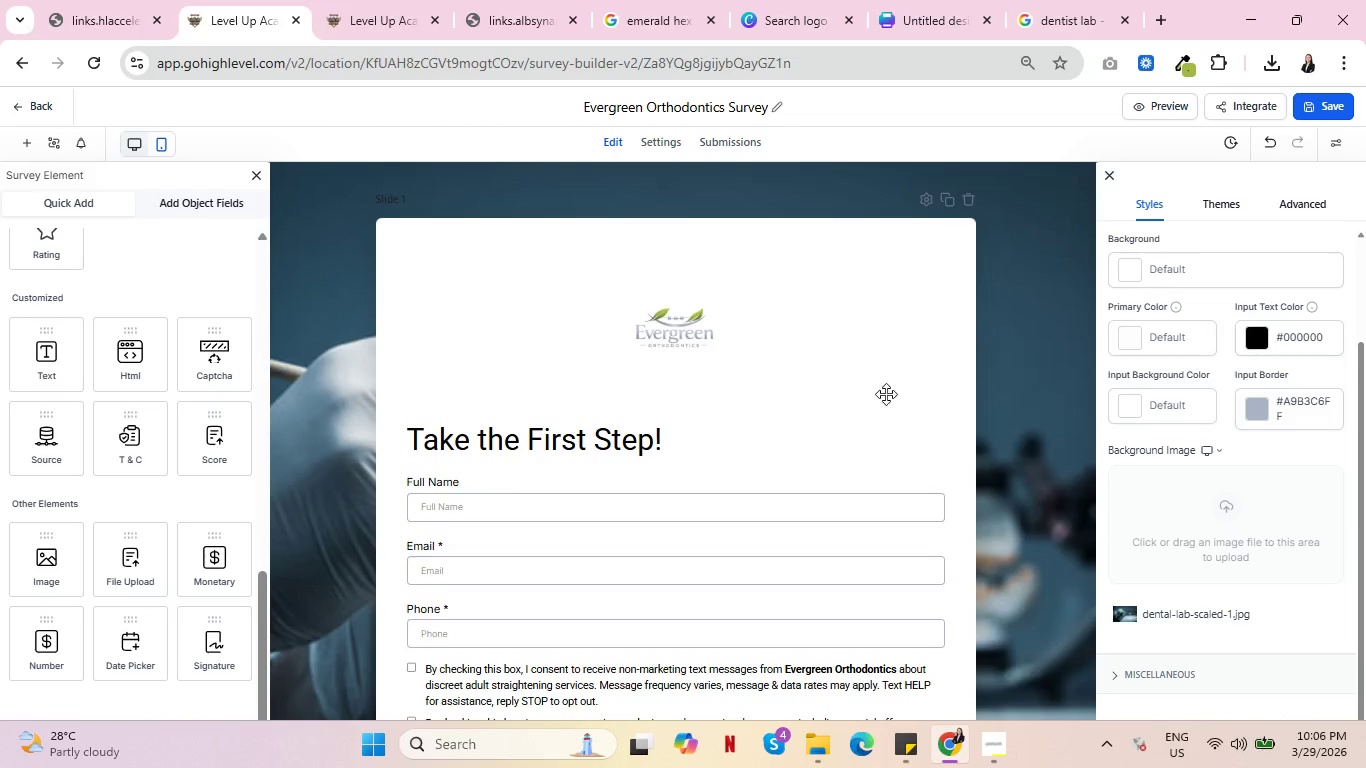 
scroll: coordinate [845, 431], scroll_direction: down, amount: 6.0
 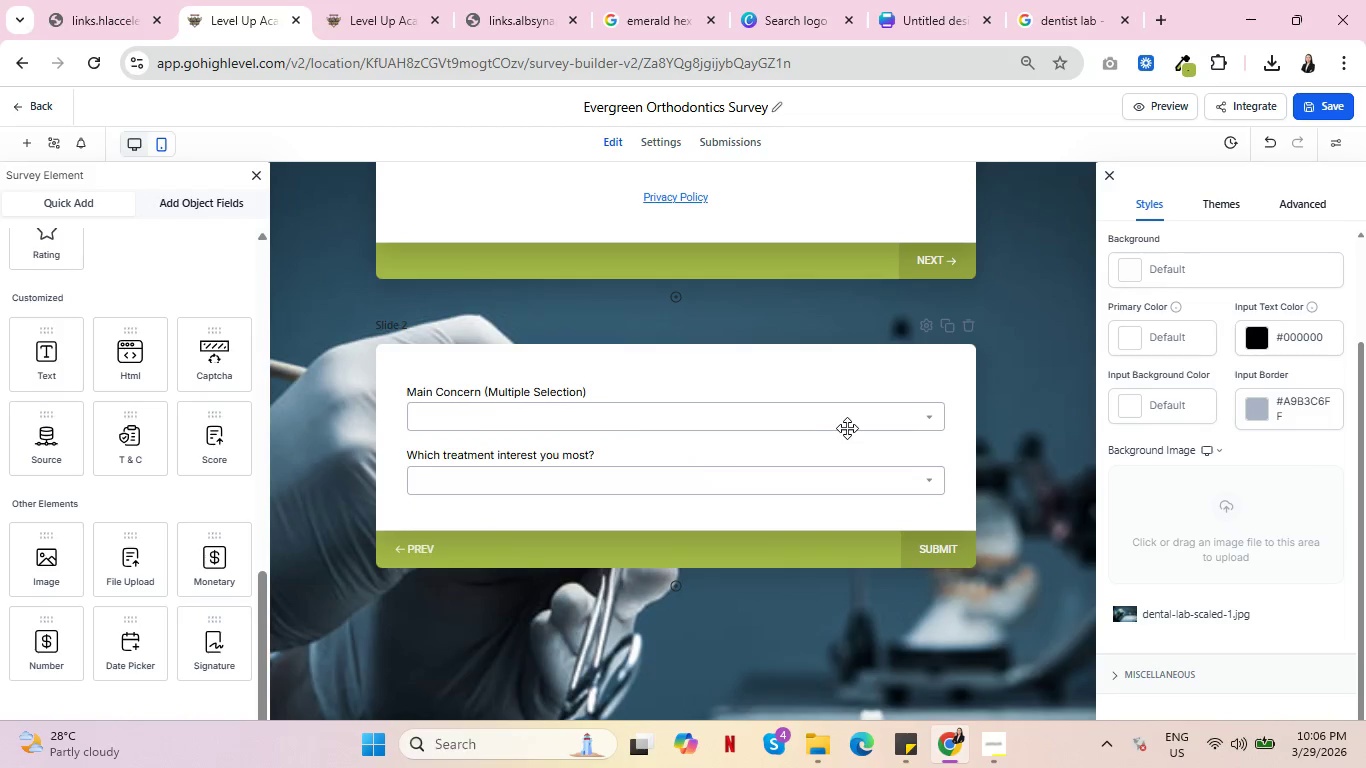 
scroll: coordinate [857, 427], scroll_direction: up, amount: 5.0
 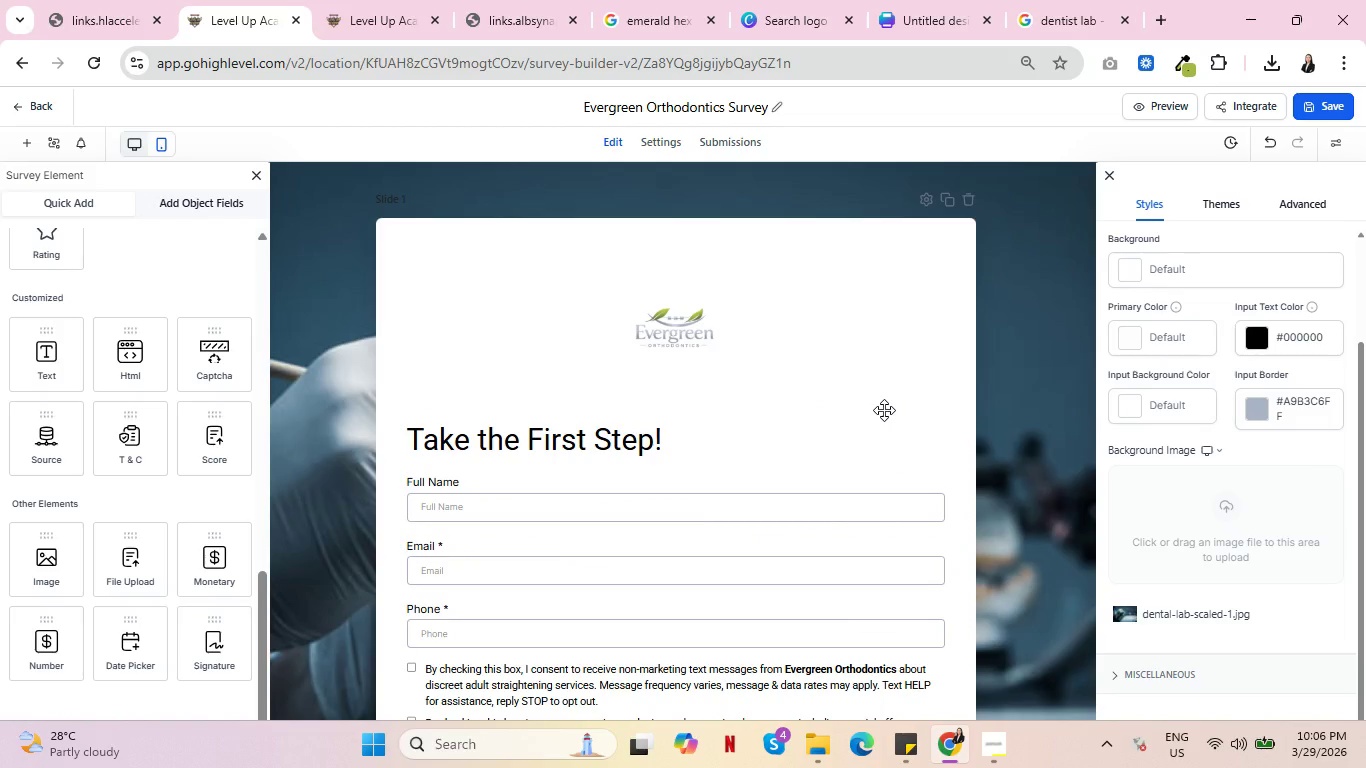 
key(Control+ControlLeft)
 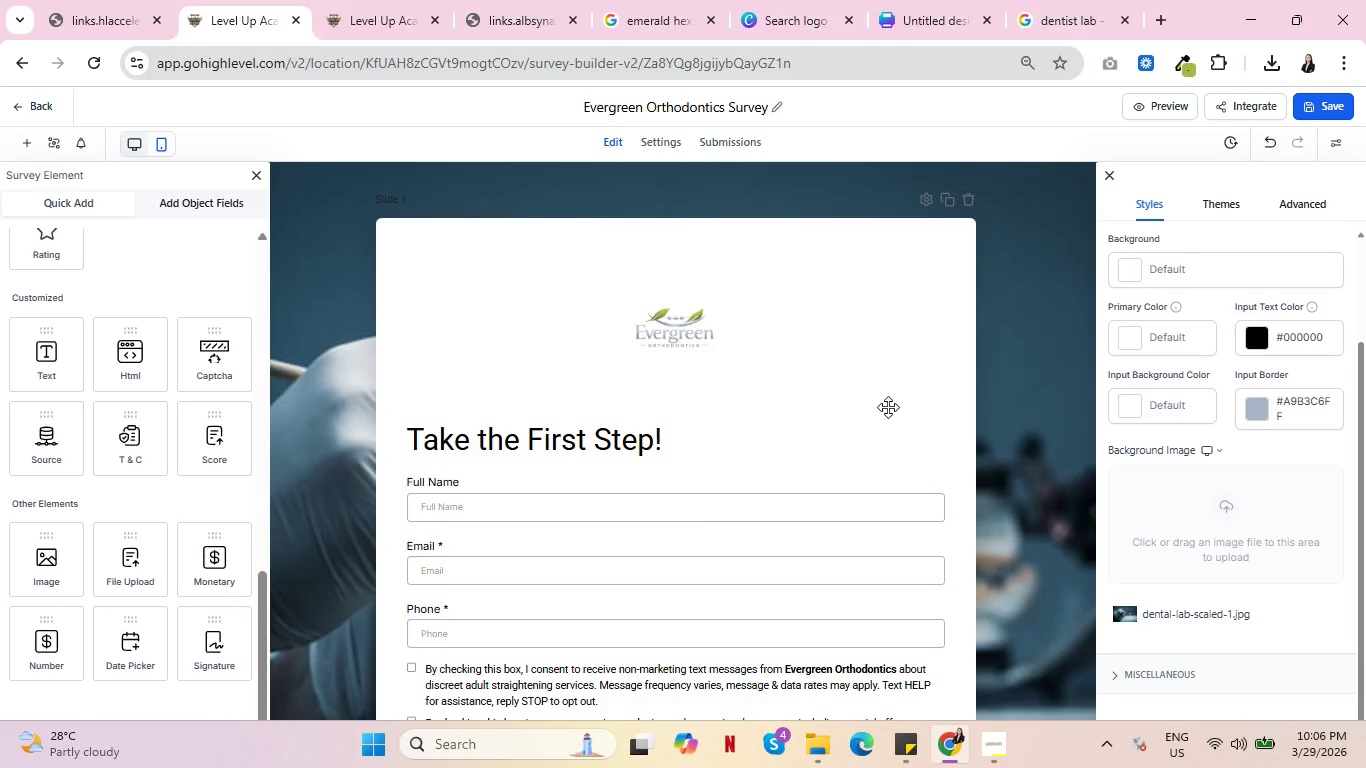 
key(Control+ControlLeft)
 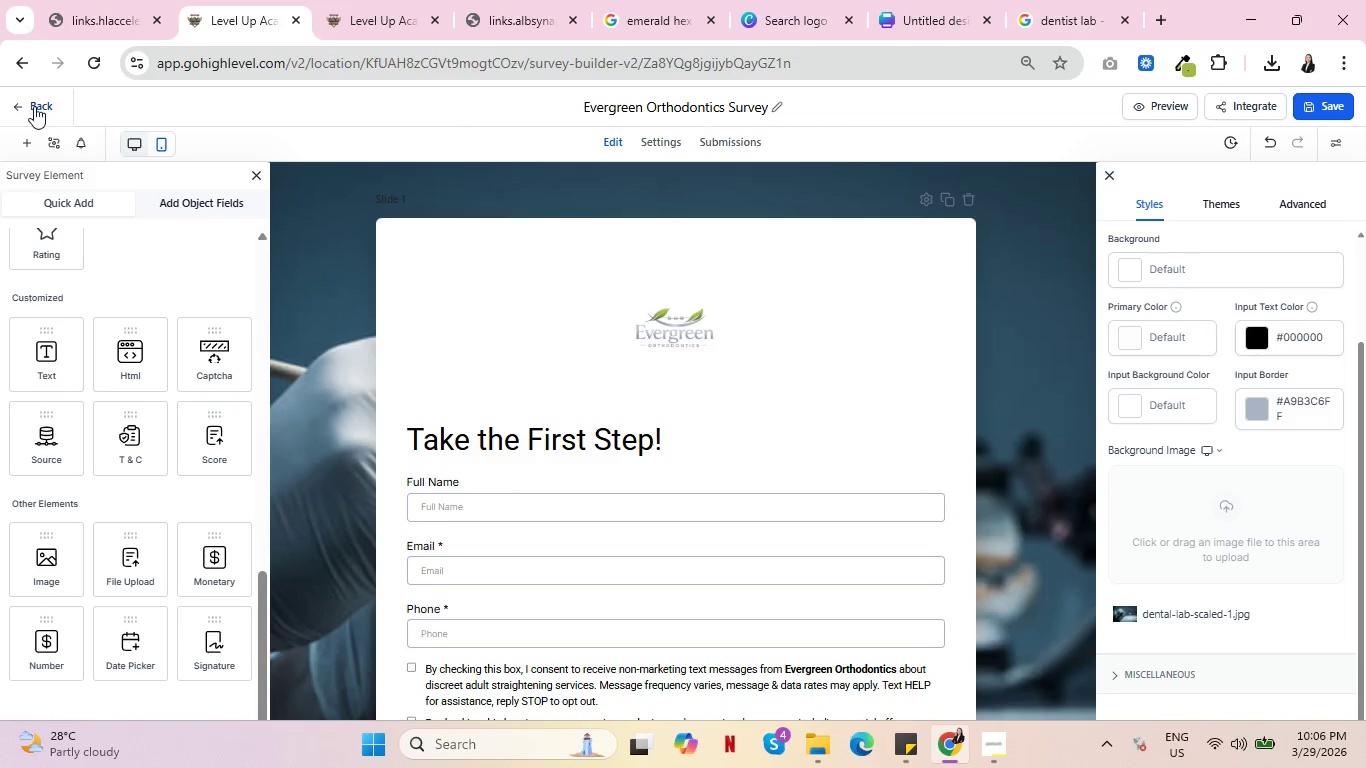 
left_click([34, 106])
 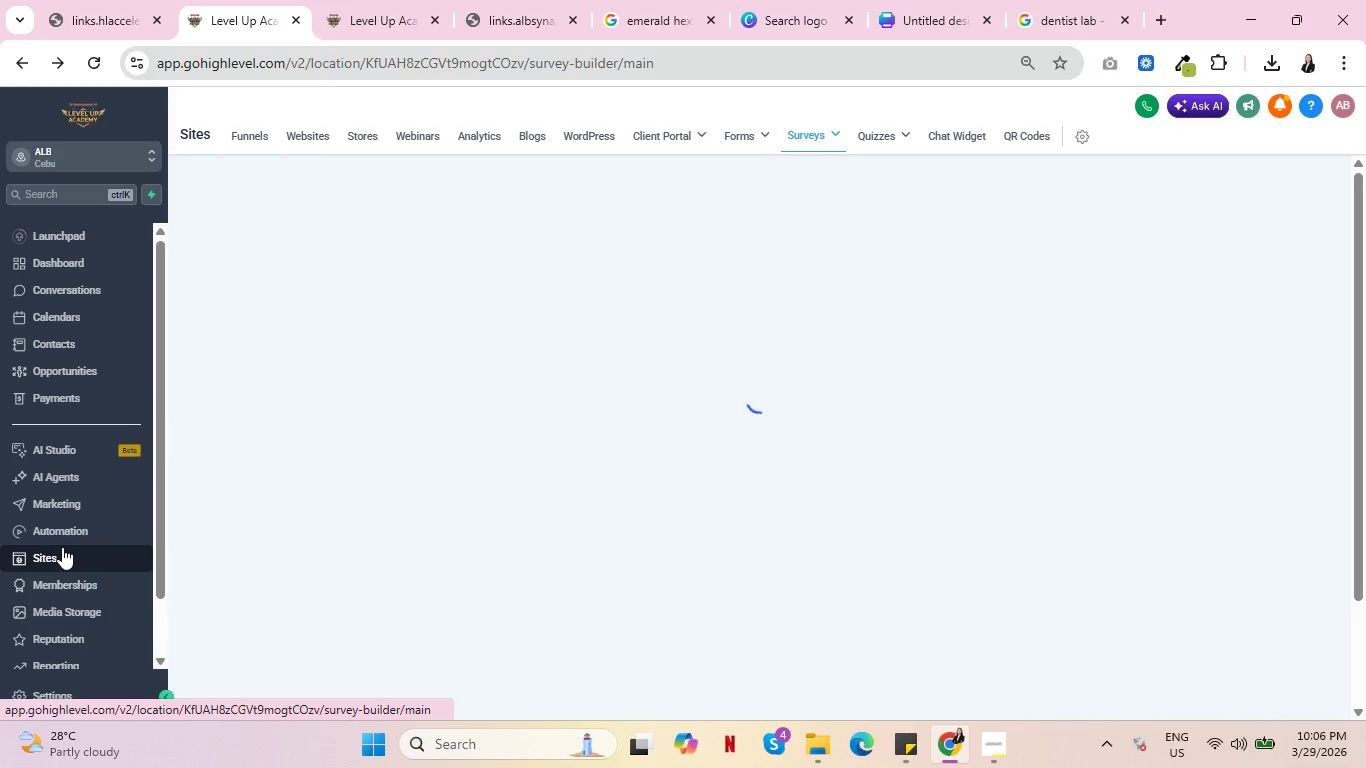 
left_click([248, 141])
 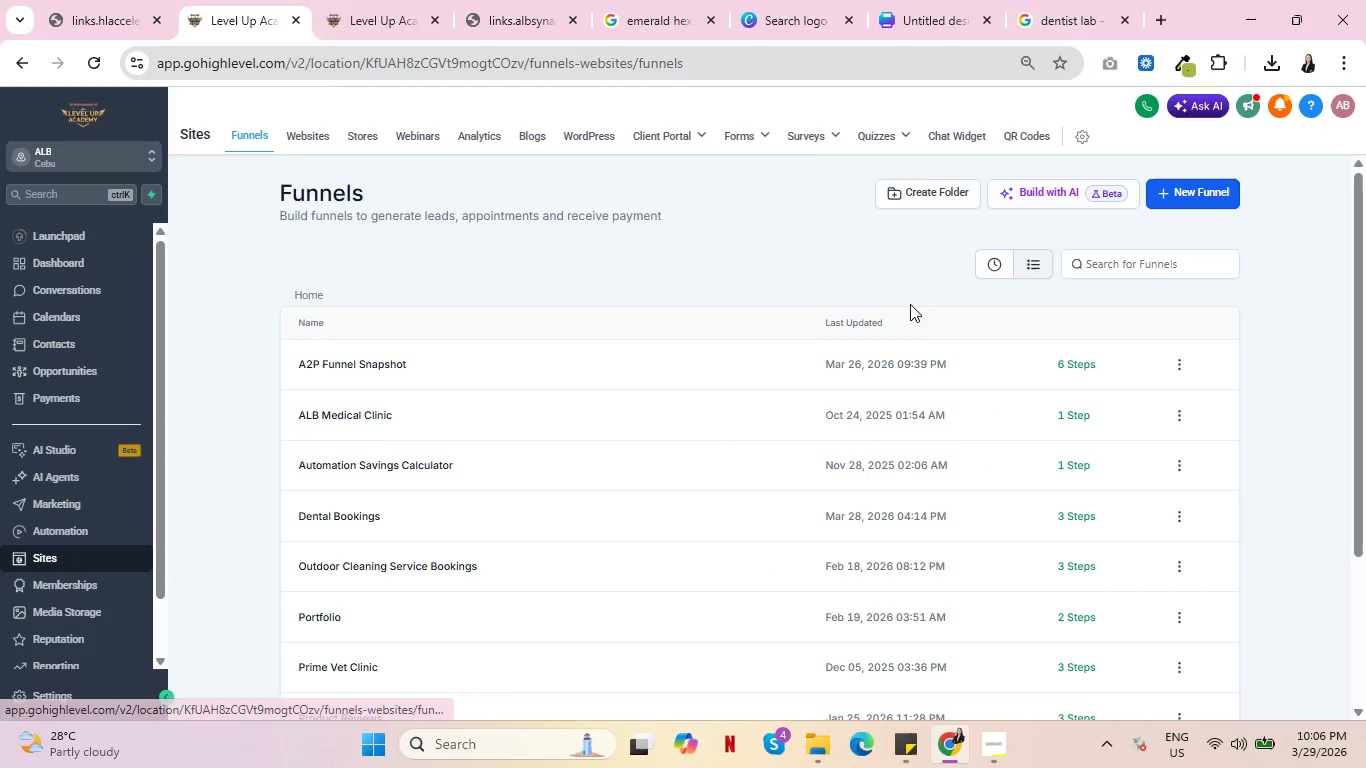 
left_click([1197, 195])
 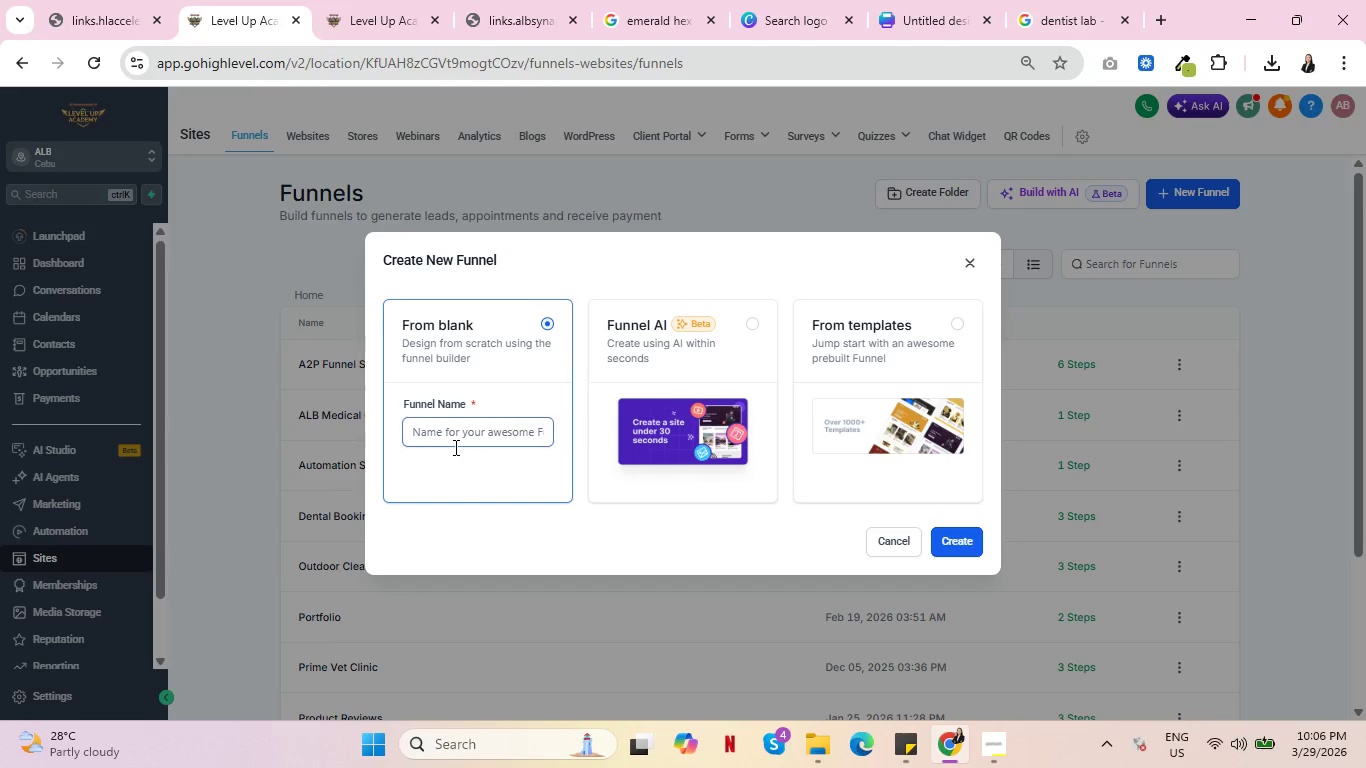 
wait(6.08)
 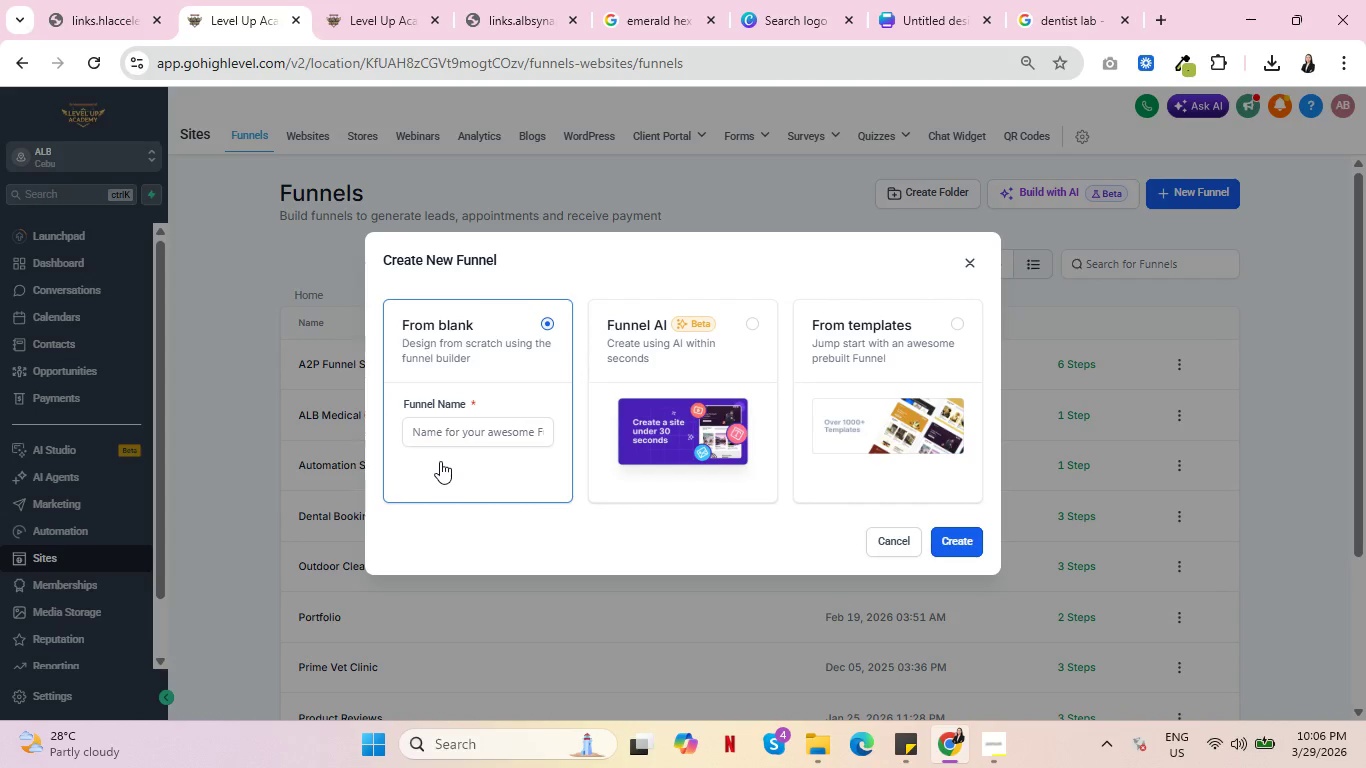 
left_click([965, 544])
 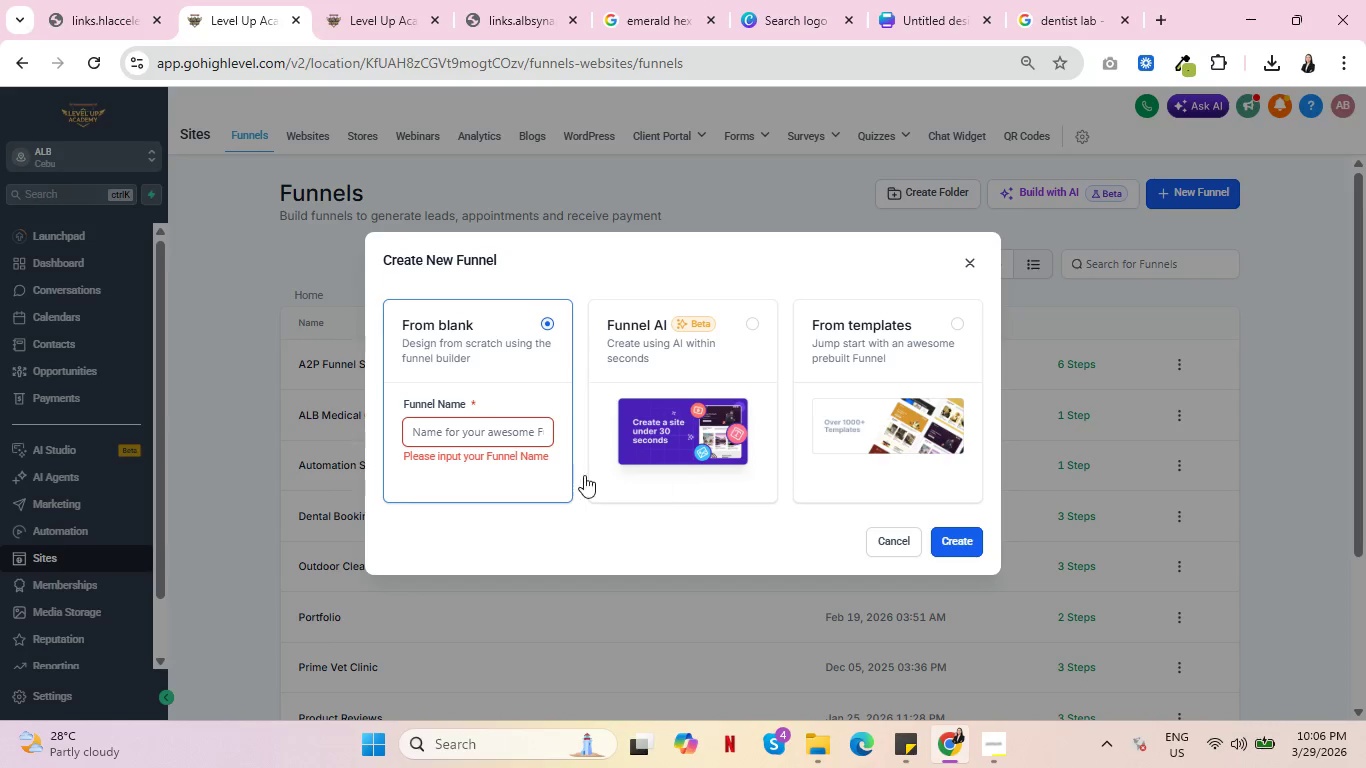 
left_click([463, 434])
 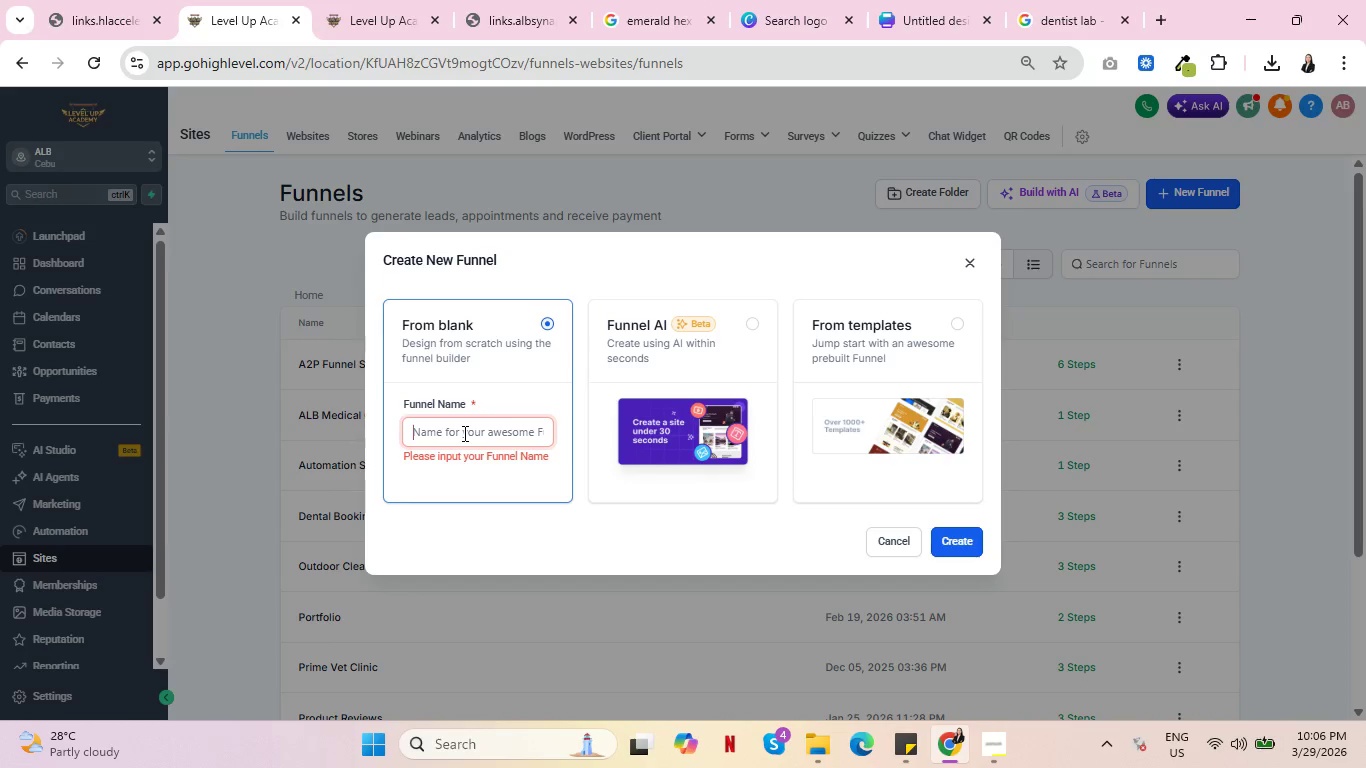 
scroll: coordinate [465, 433], scroll_direction: down, amount: 3.0
 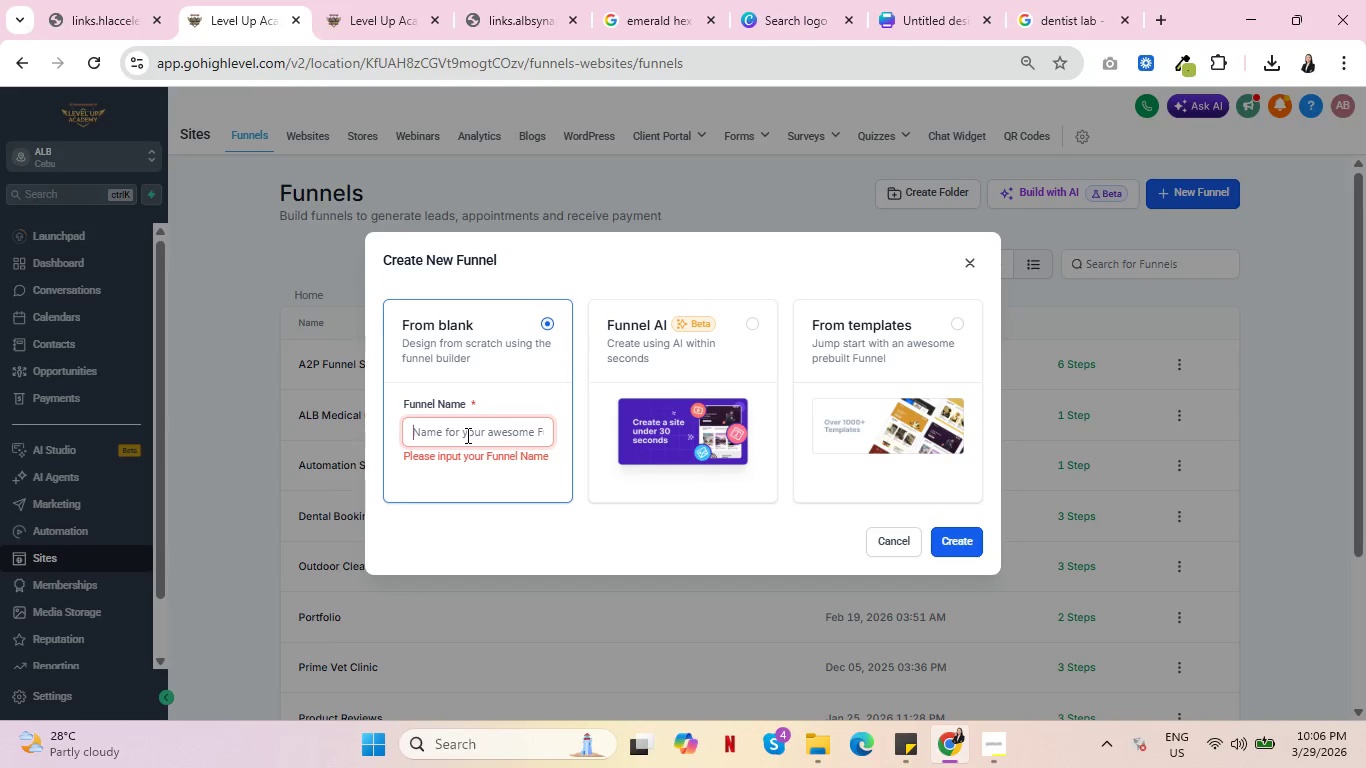 
type(Evergreen Orthodontics Landi)
key(Backspace)
key(Backspace)
key(Backspace)
key(Backspace)
key(Backspace)
key(Backspace)
 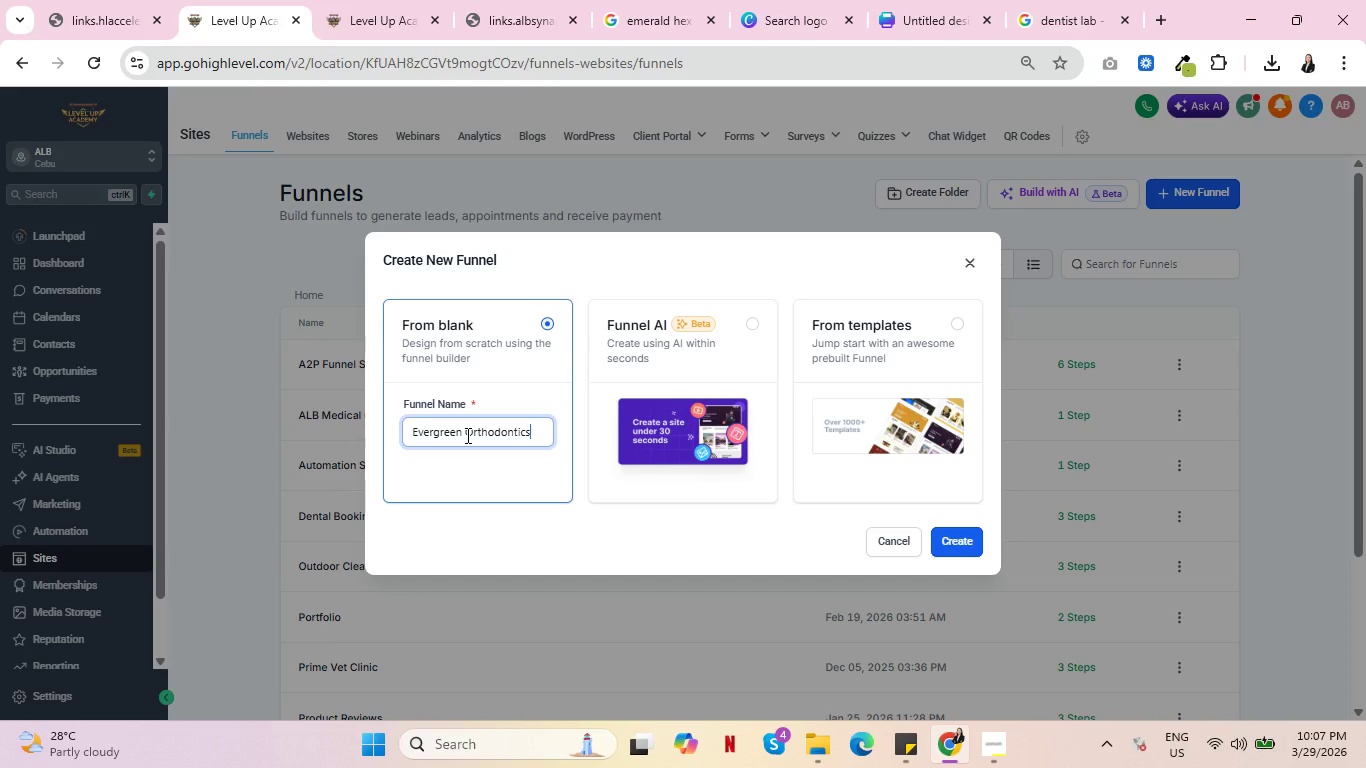 
left_click([969, 536])
 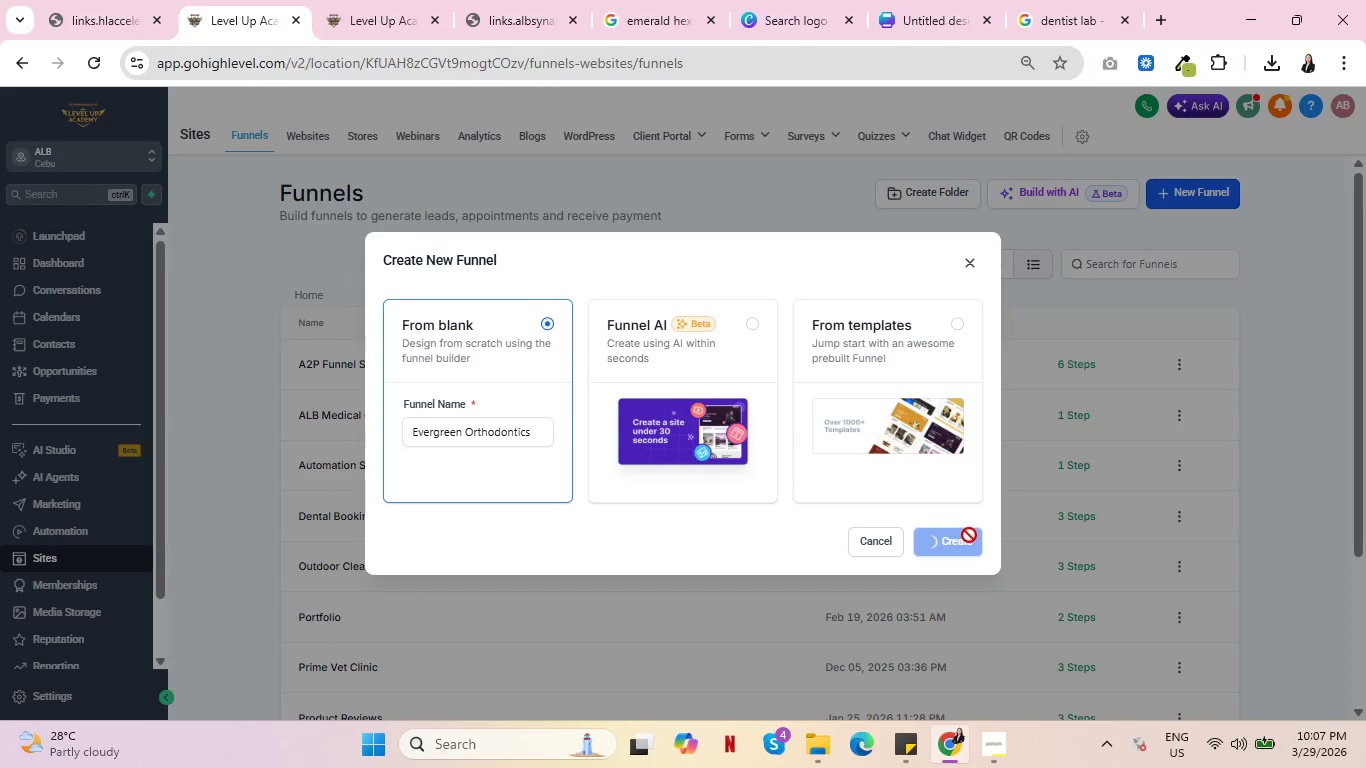 
wait(5.91)
 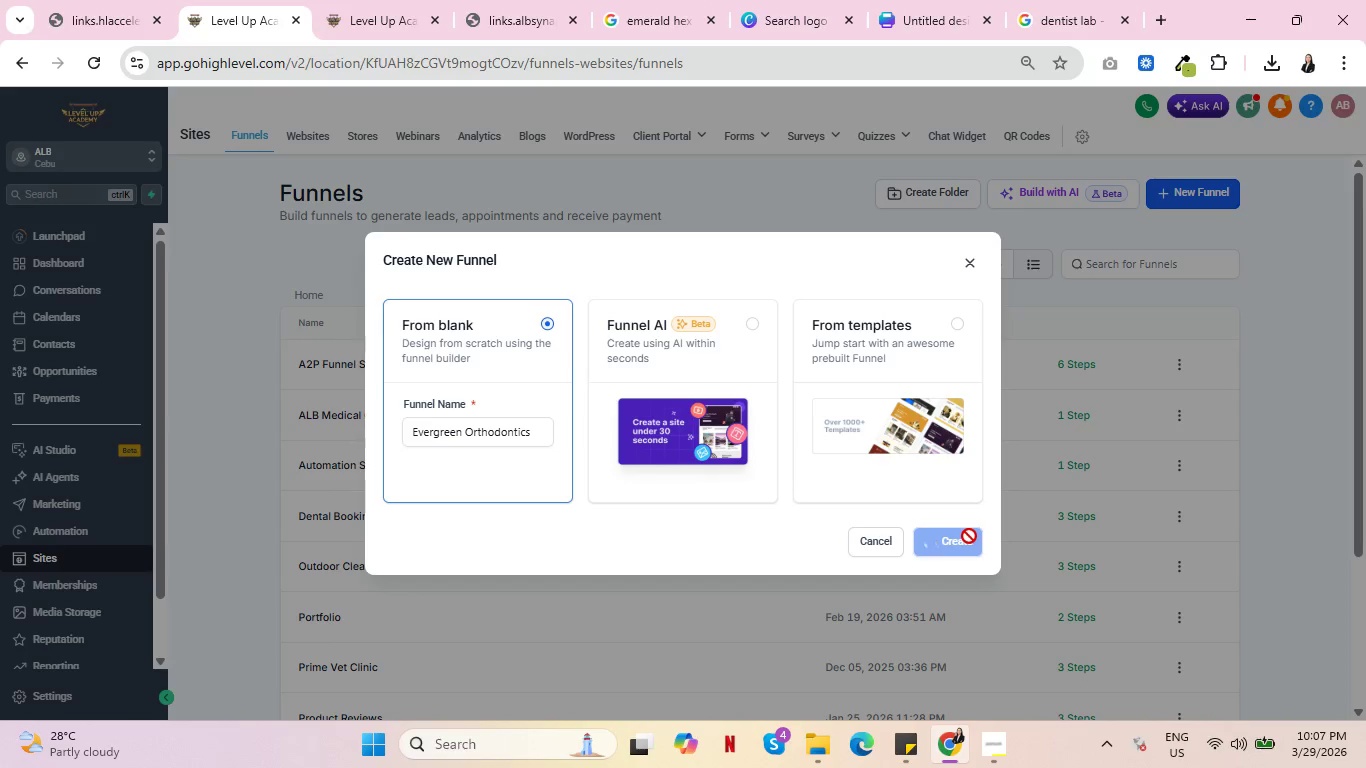 
left_click([994, 742])